 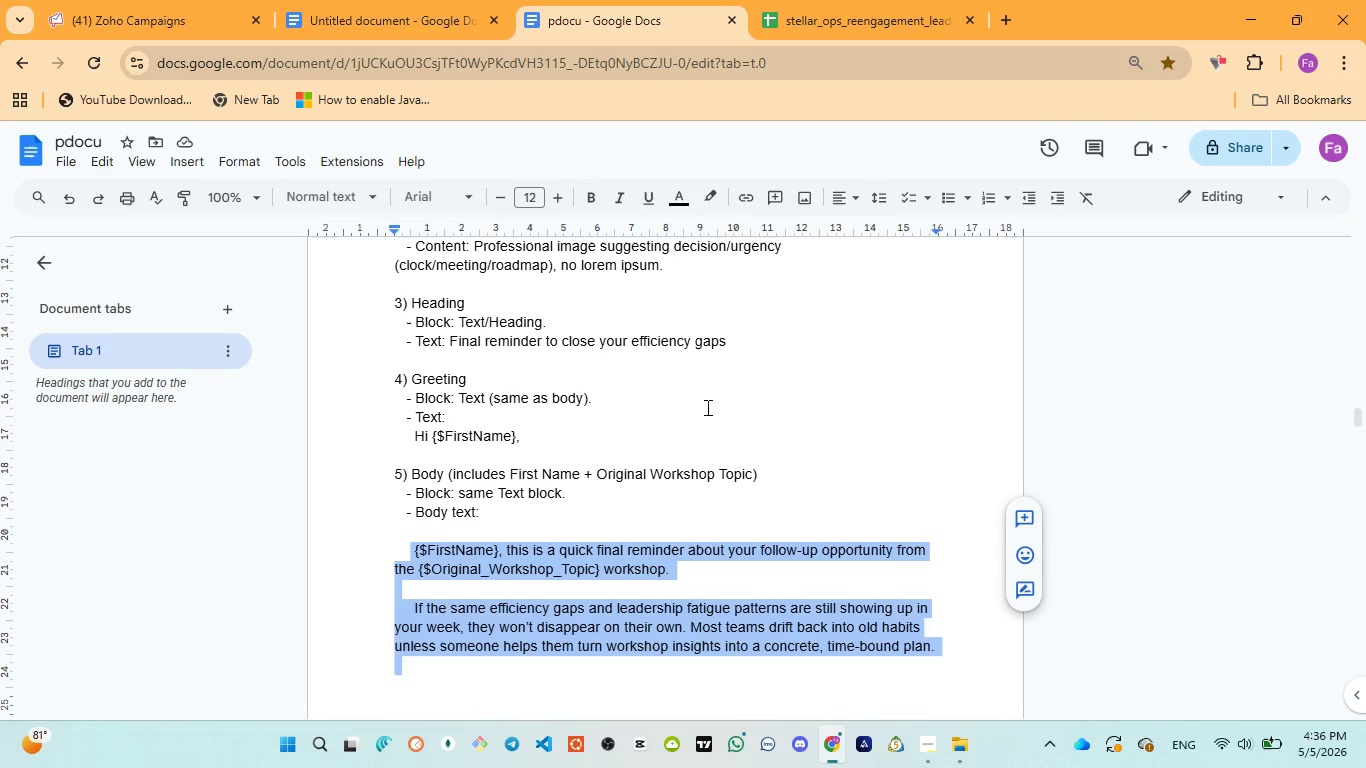 
left_click([141, 16])
 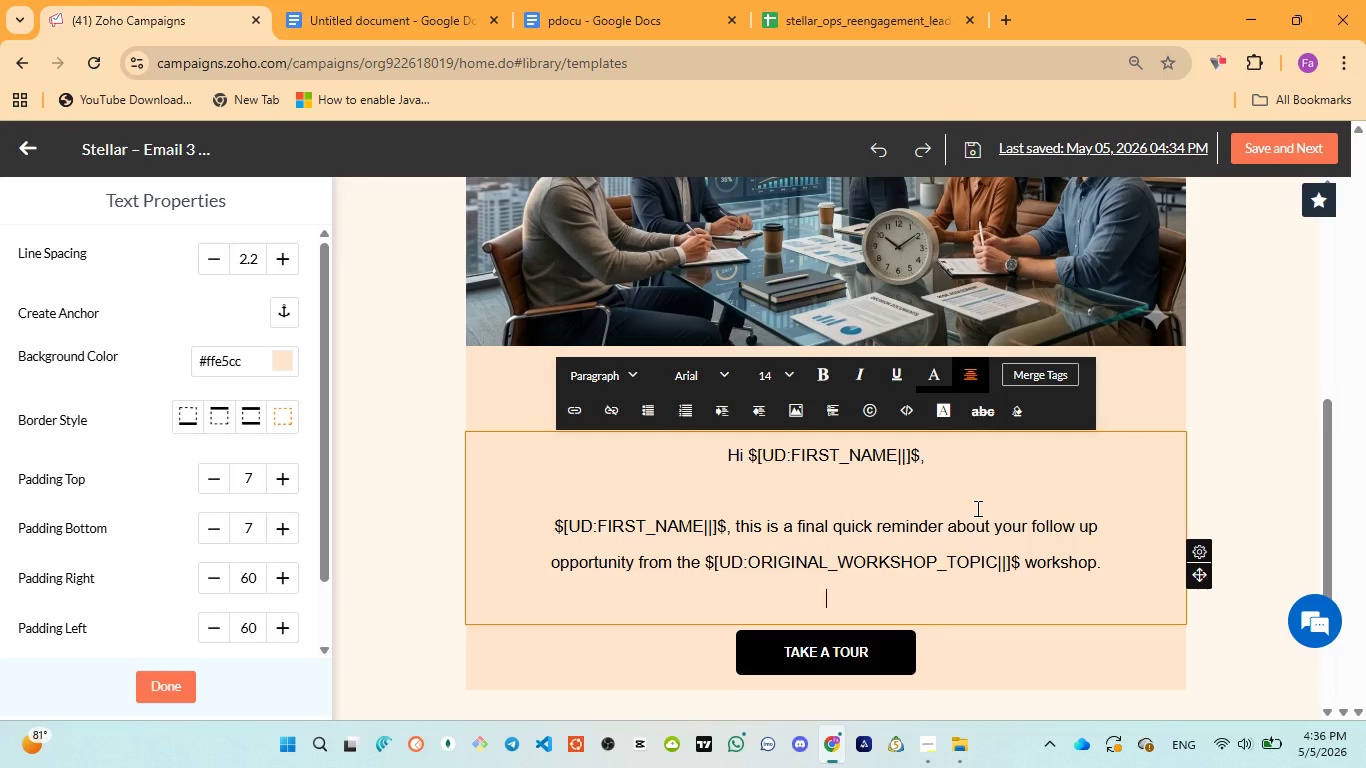 
key(Enter)
 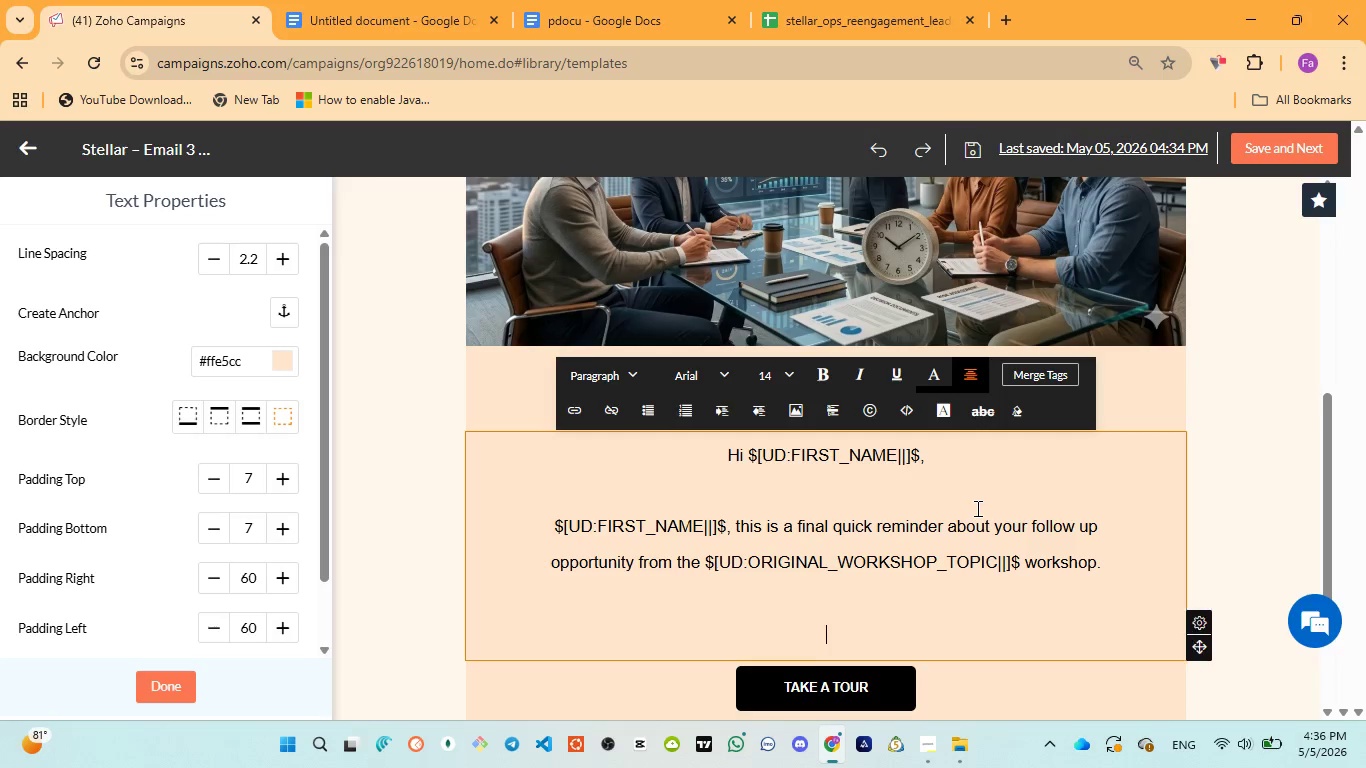 
type(If the same effie)
key(Backspace)
type(ciency gaps )
 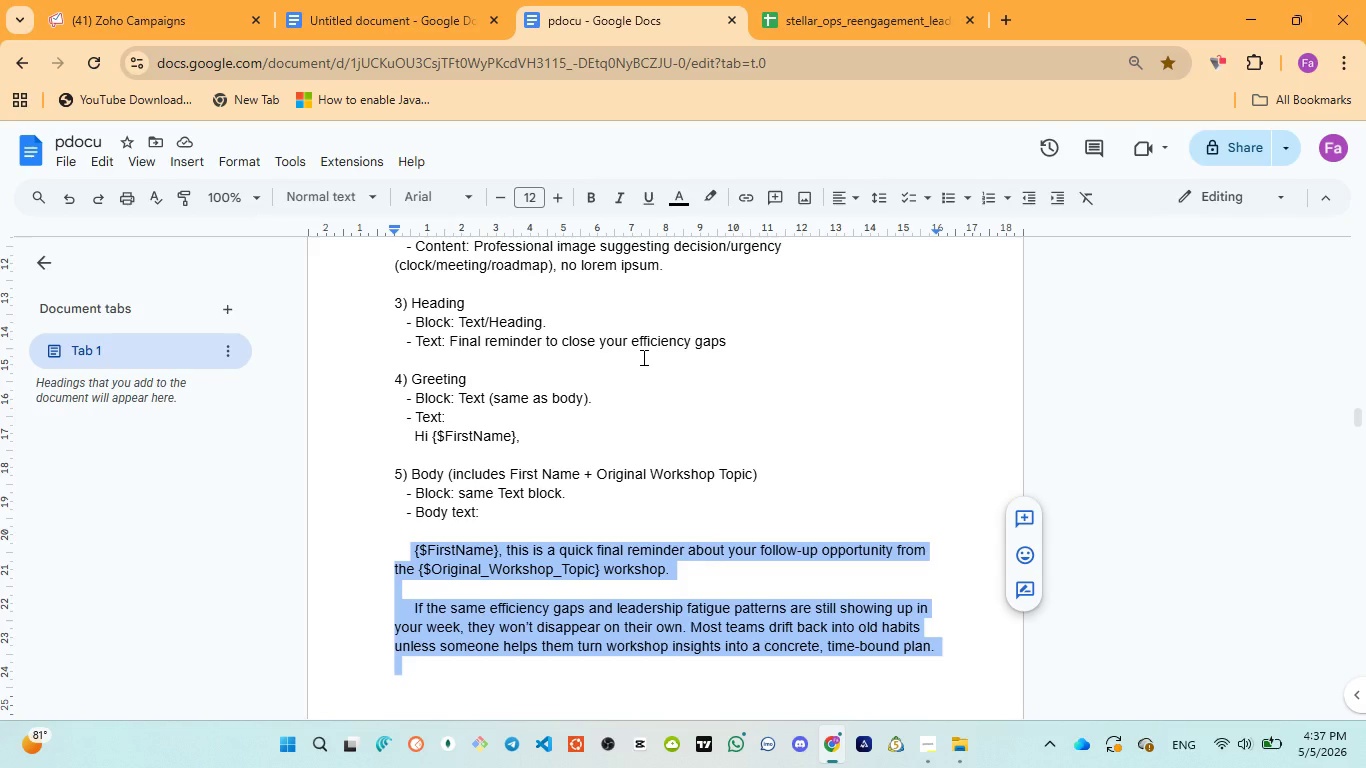 
wait(5.11)
 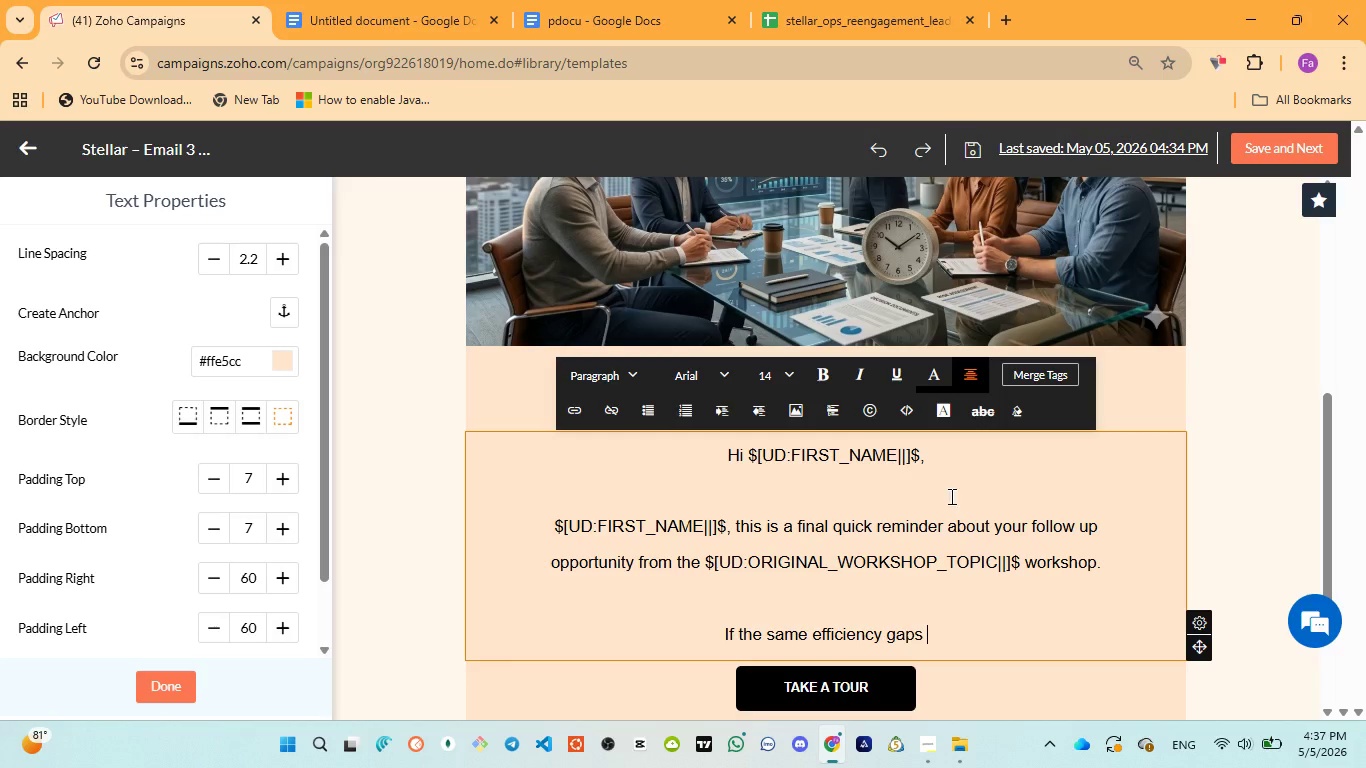 
left_click([130, 7])
 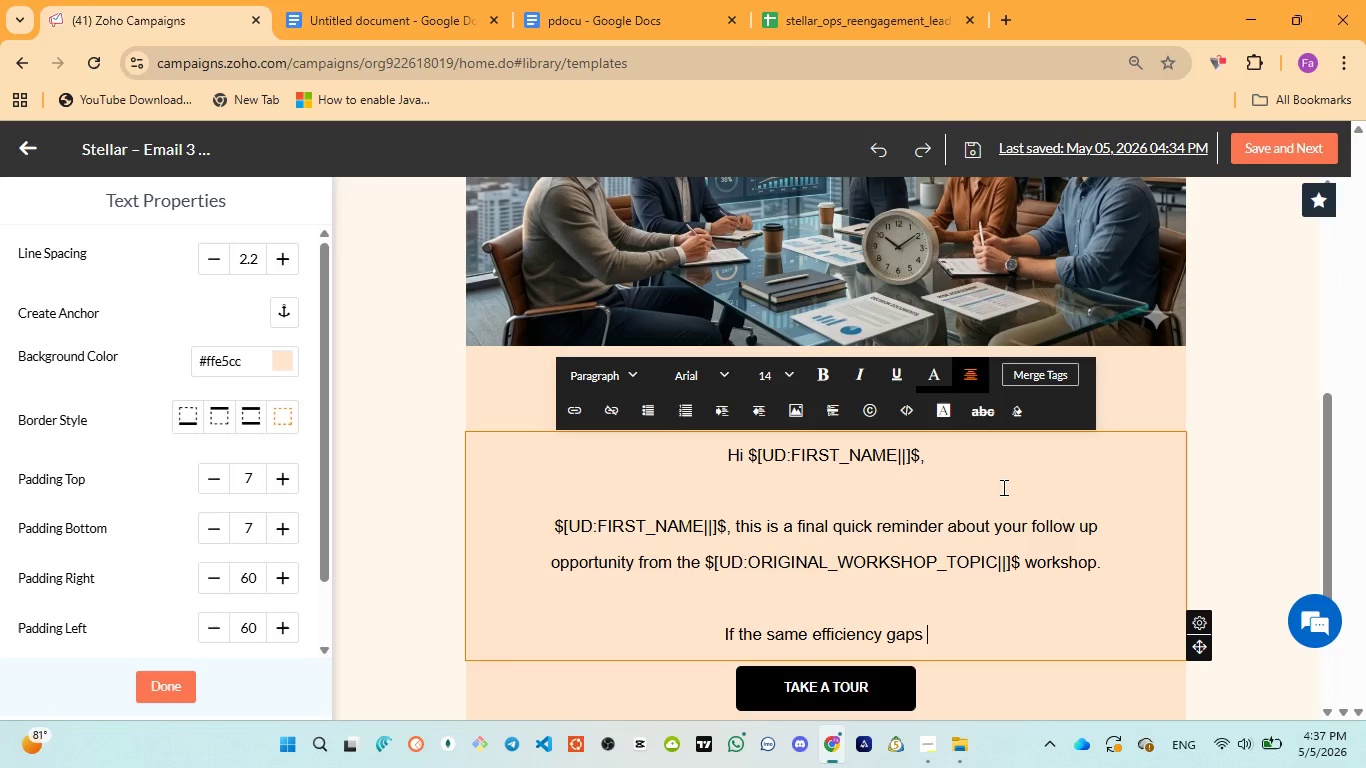 
type(and leadership fatigue )
 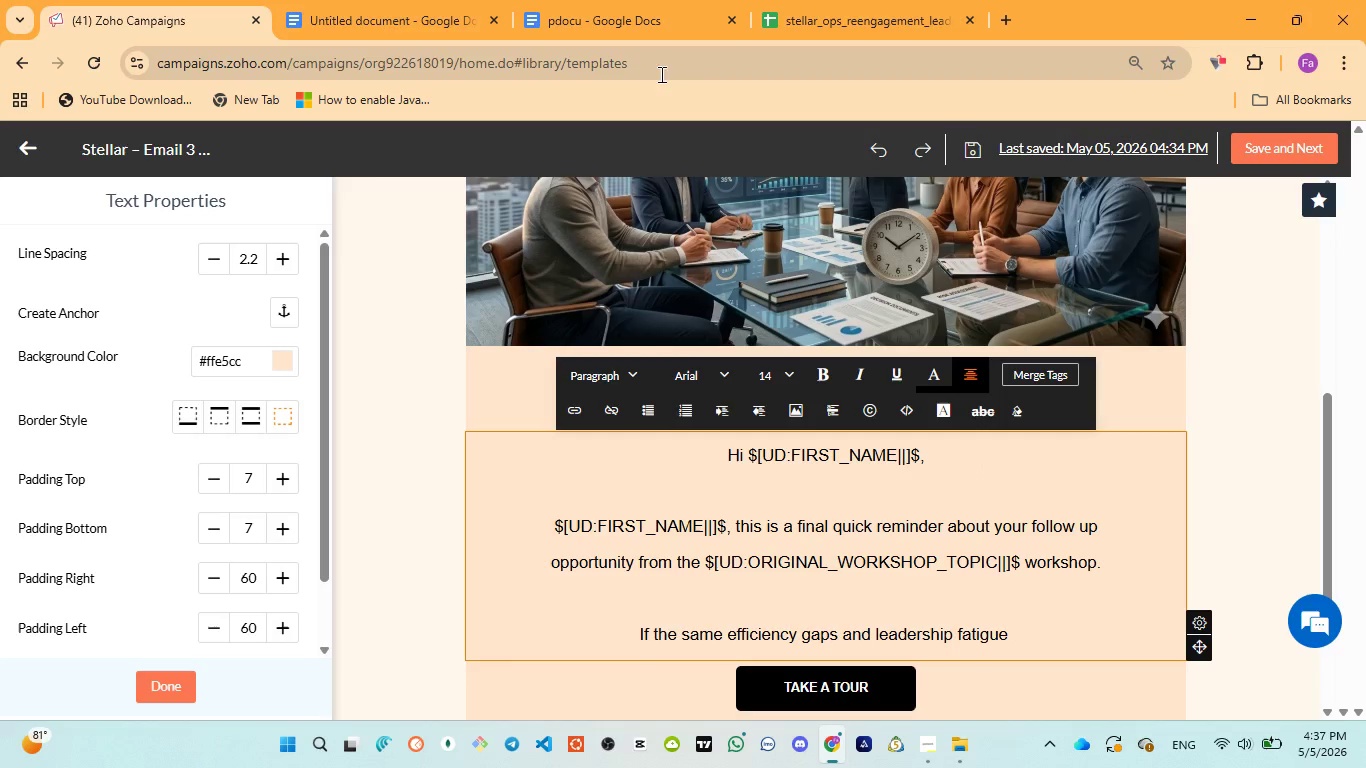 
left_click([597, 32])
 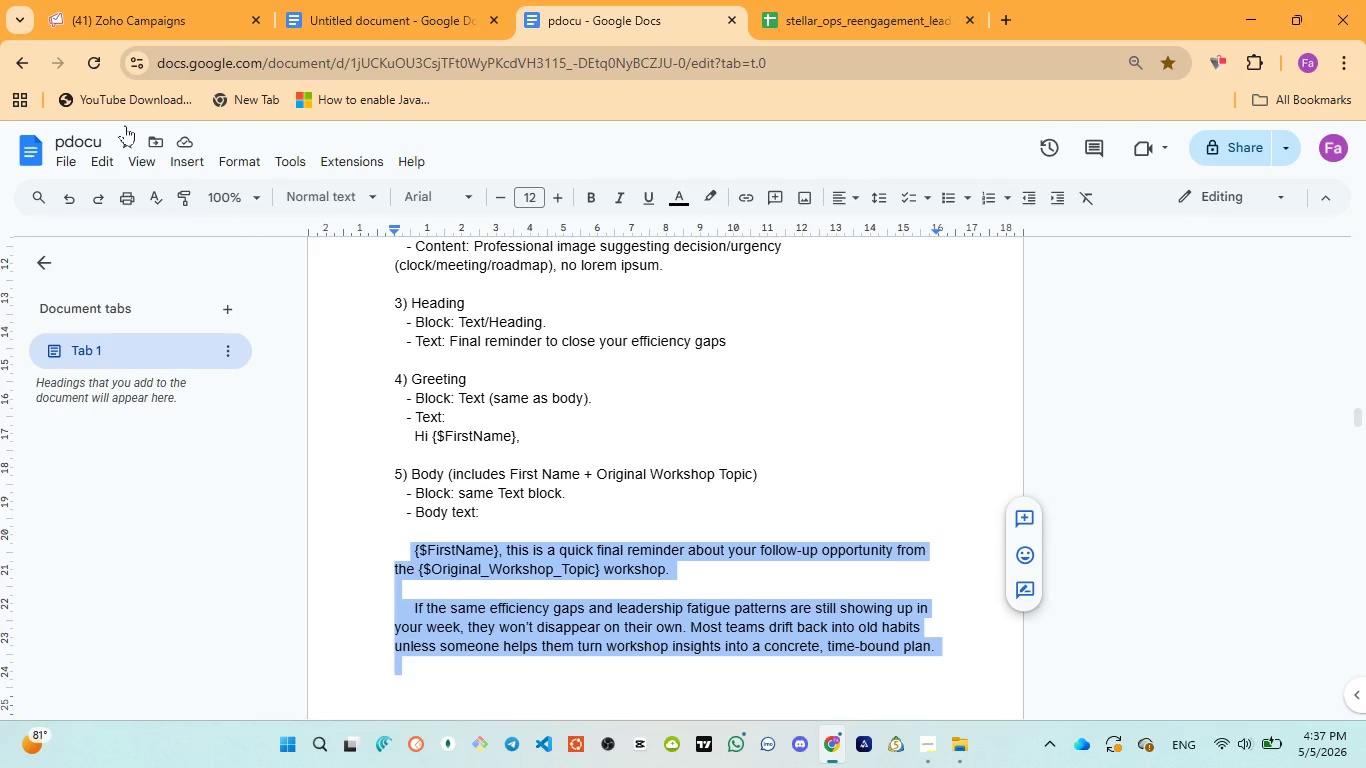 
left_click([110, 11])
 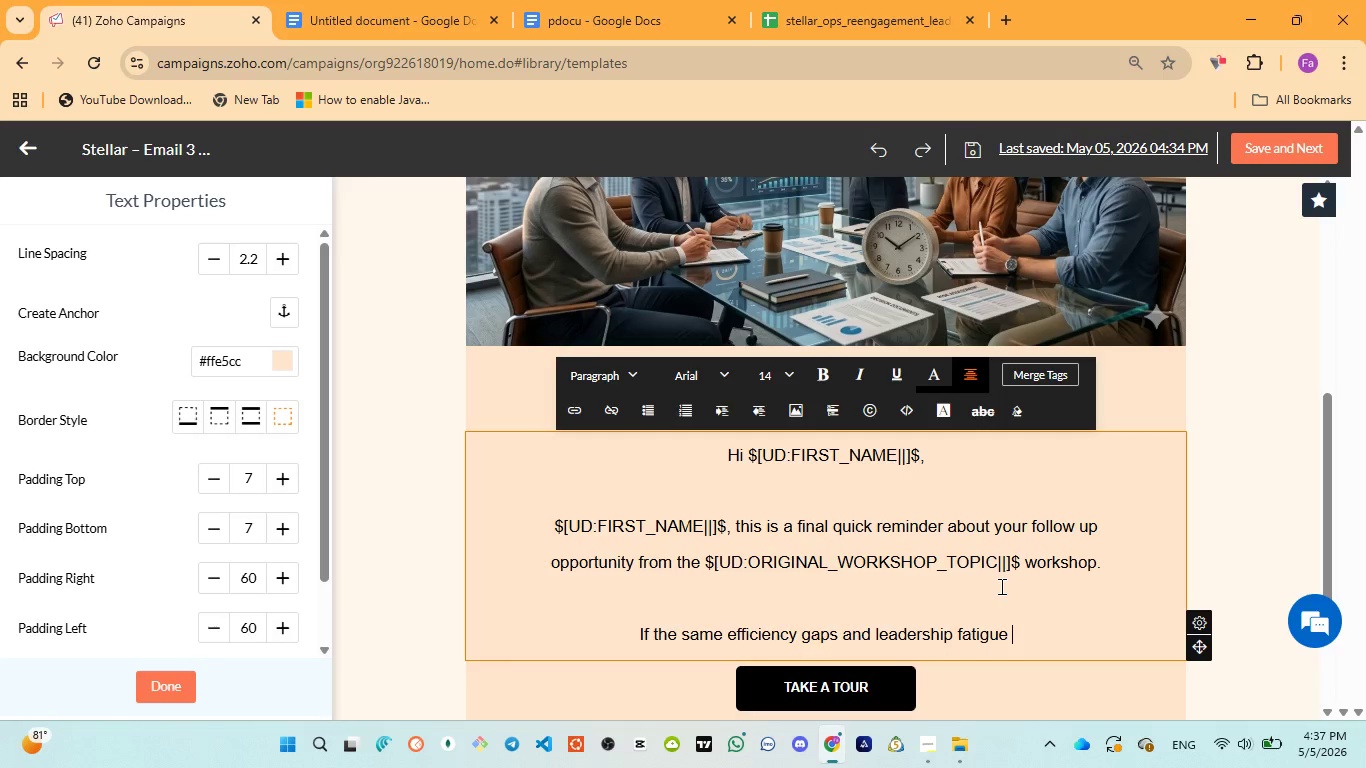 
type(patterns are still )
 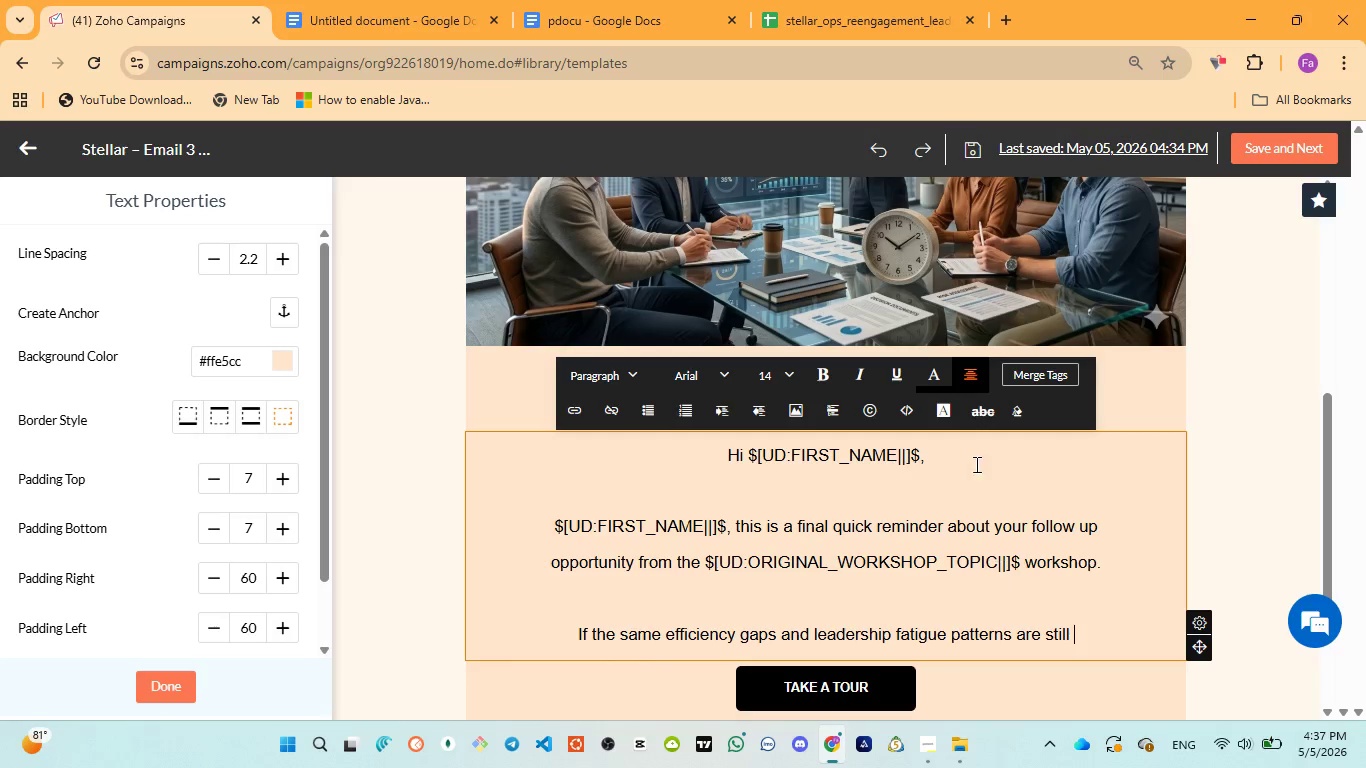 
left_click([642, 24])
 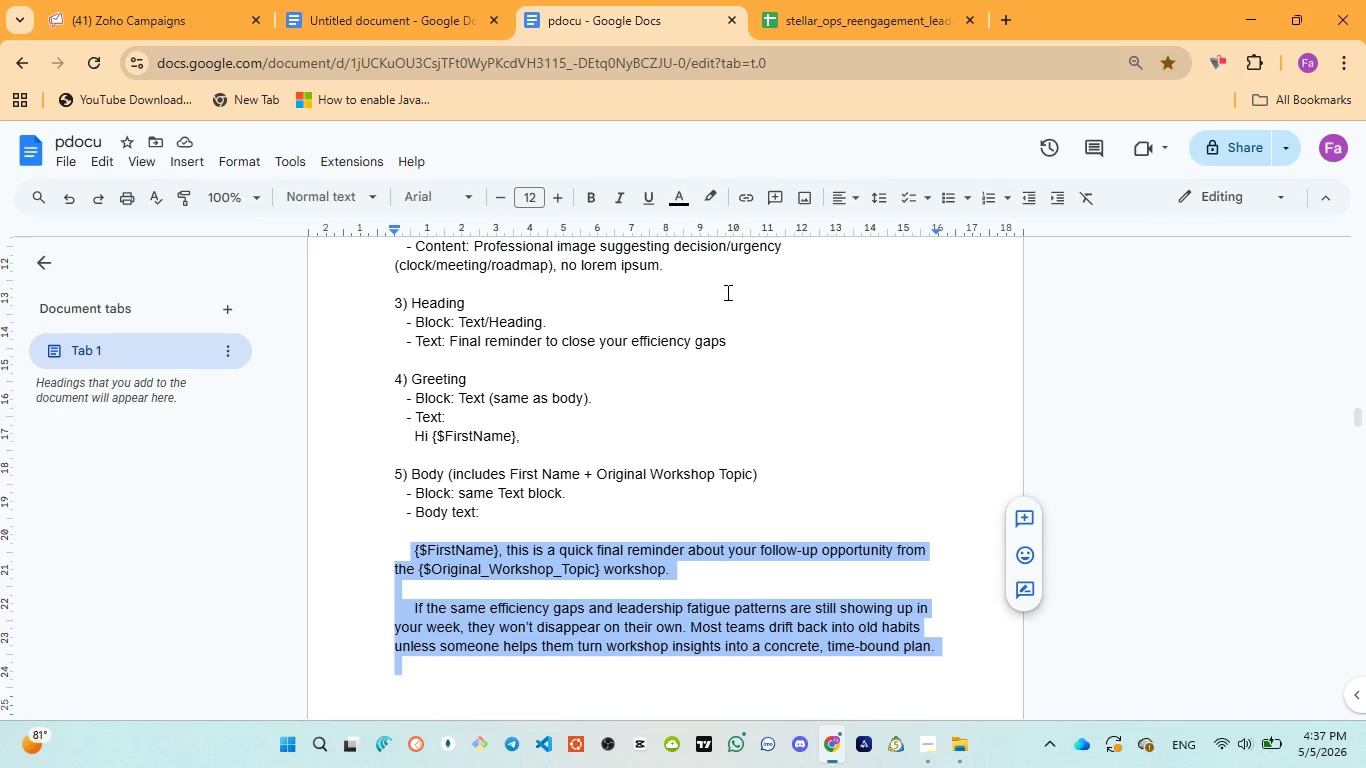 
left_click([137, 5])
 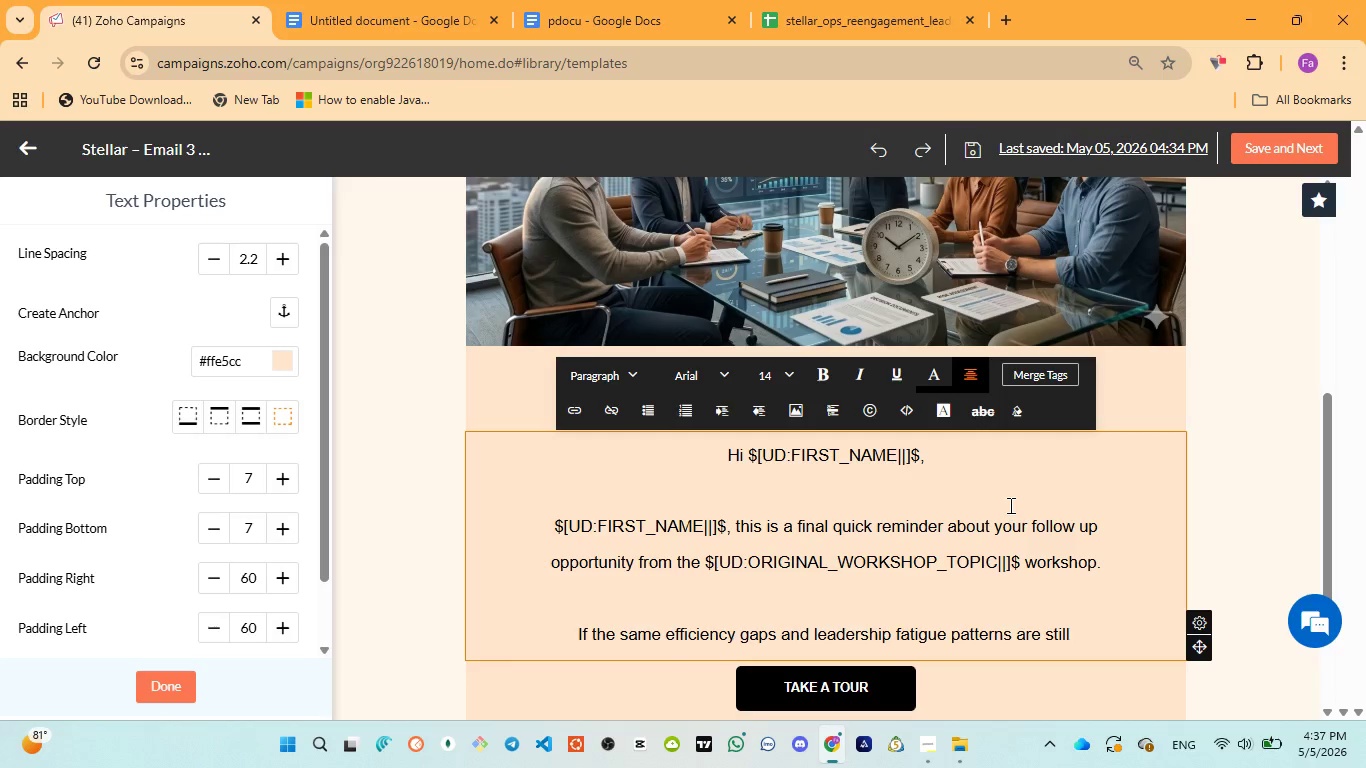 
type(showing up your week )
 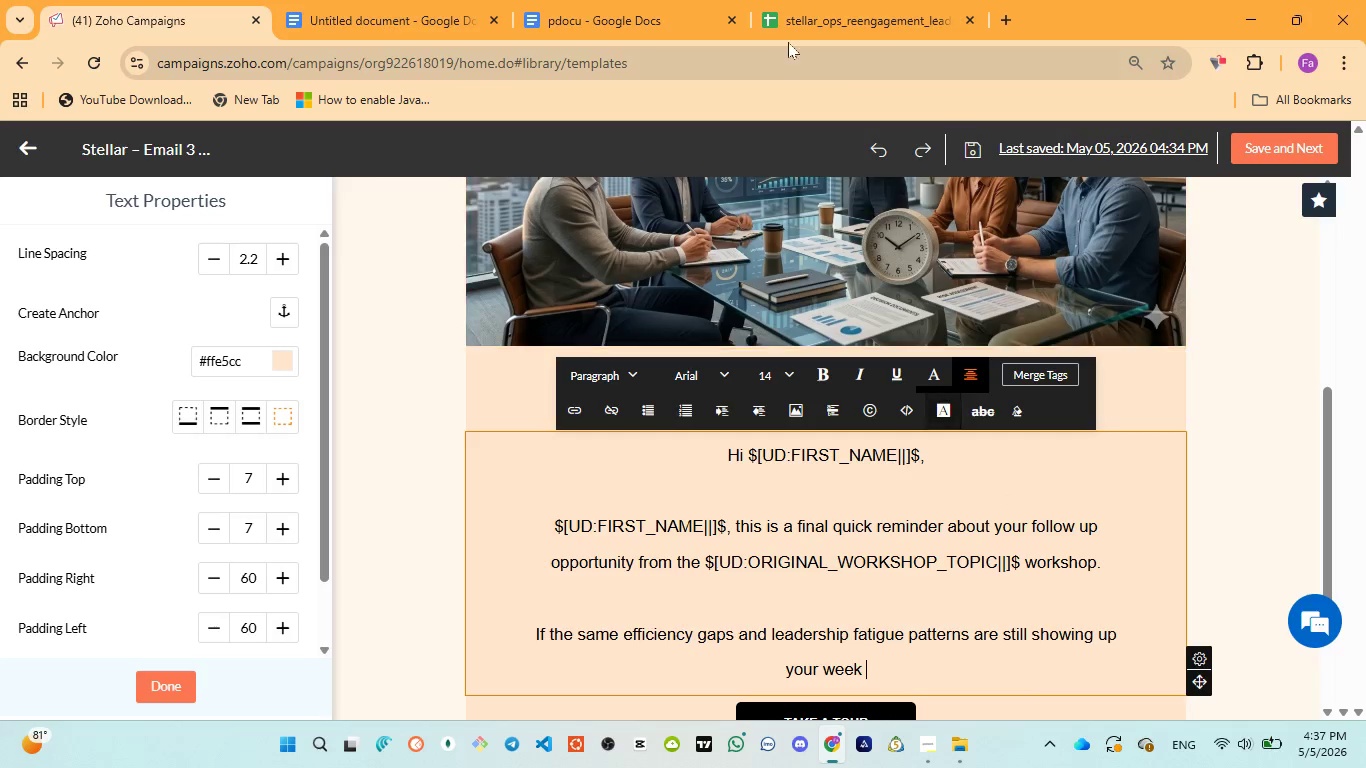 
left_click([651, 7])
 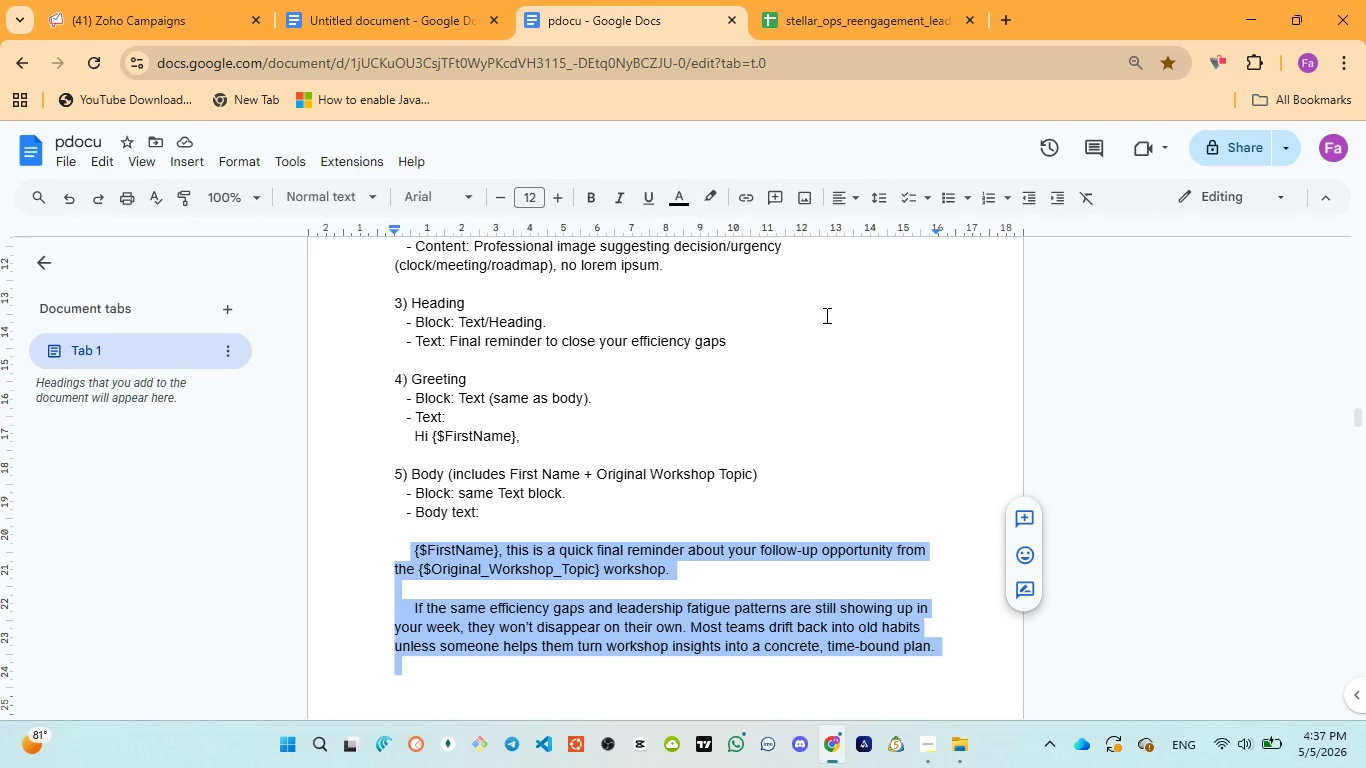 
left_click([172, 37])
 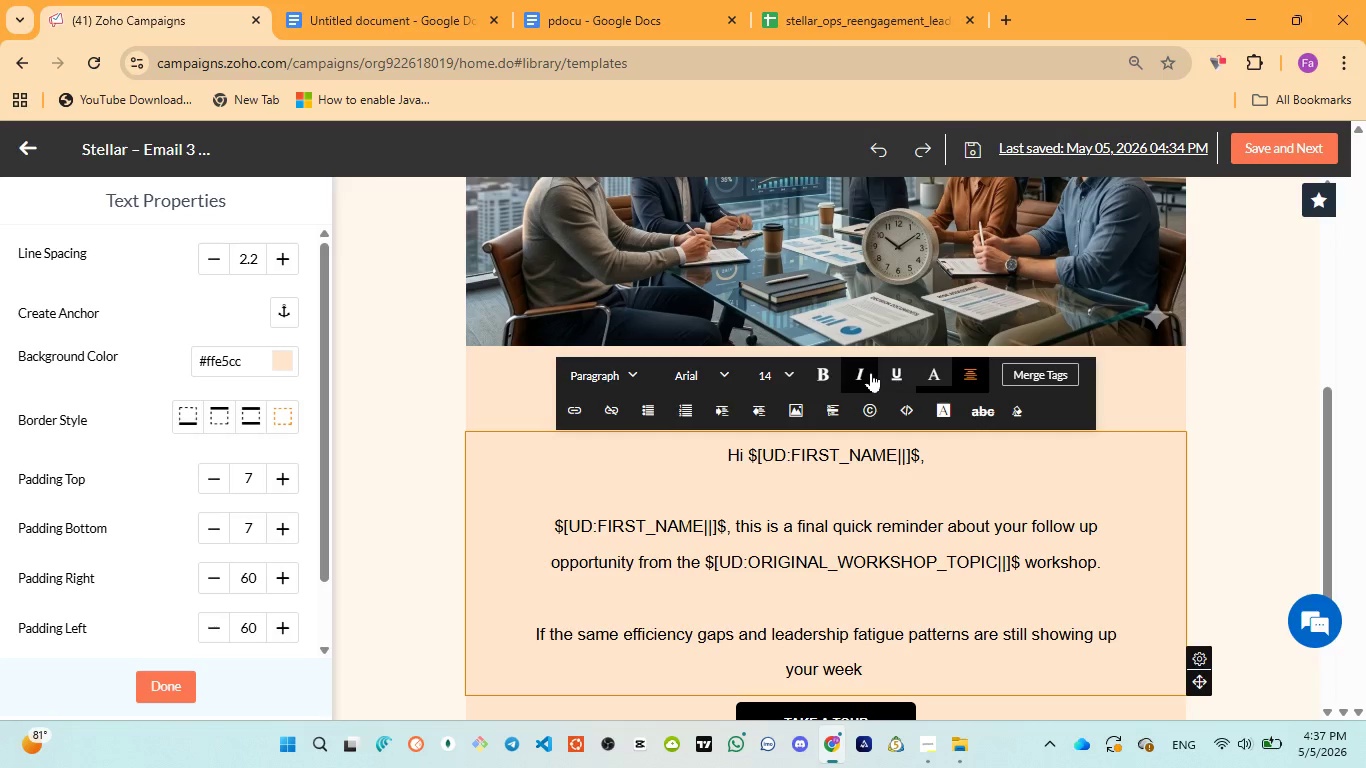 
key(ArrowLeft)
 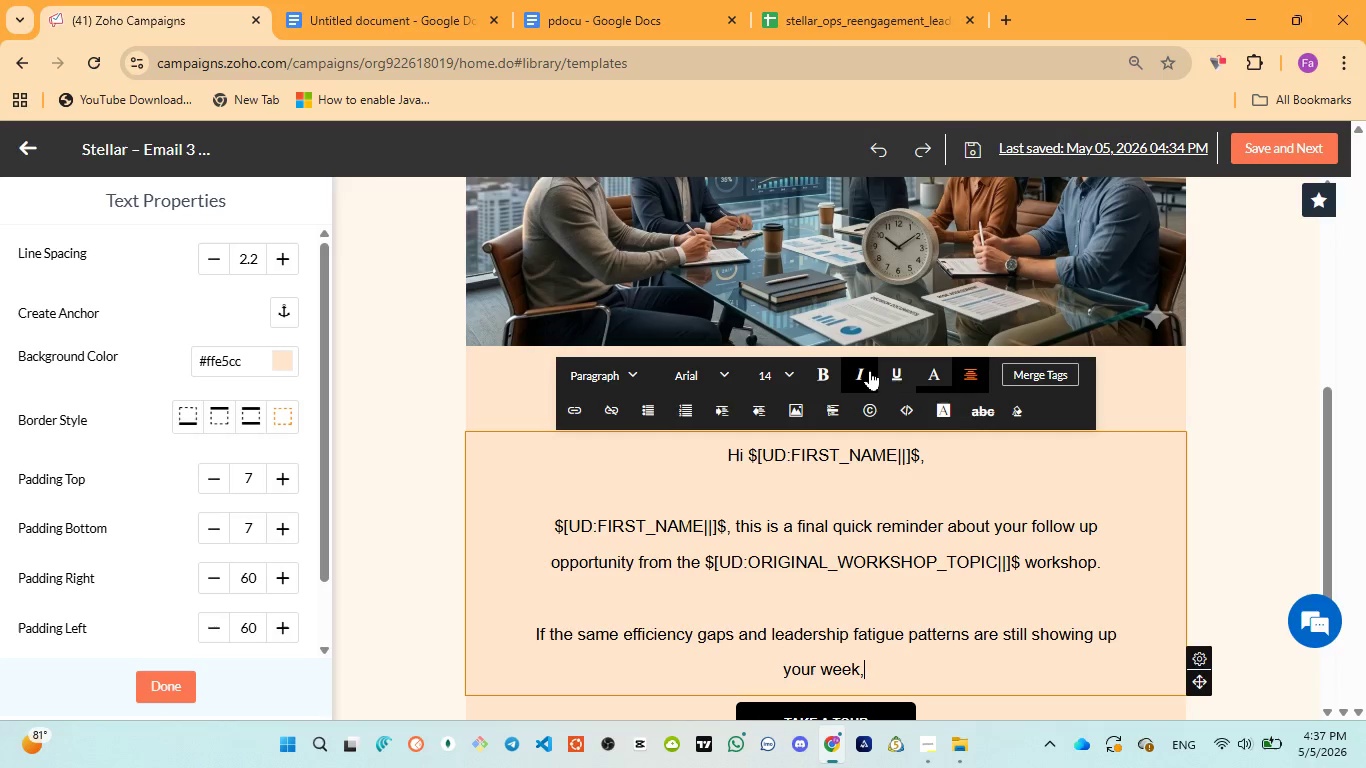 
type(, they won.t disapear on )
 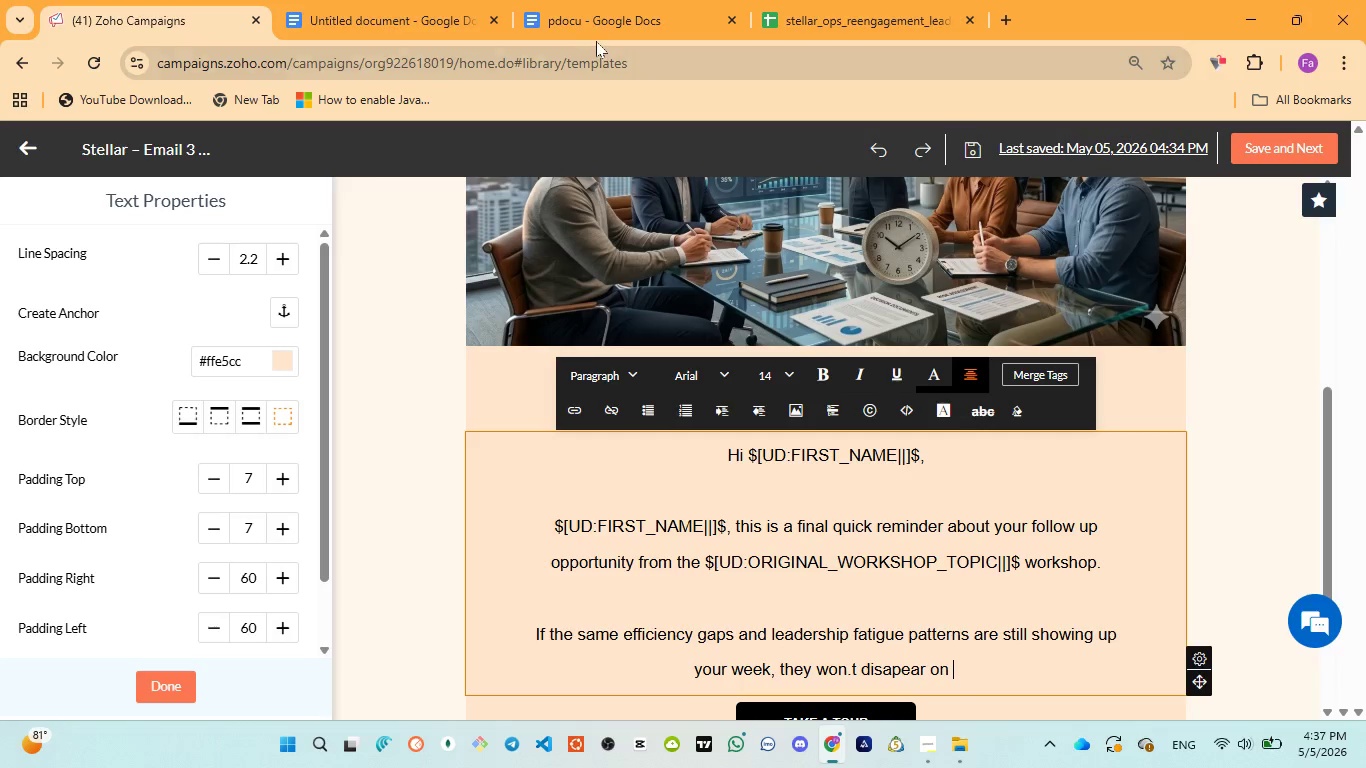 
left_click([595, 28])
 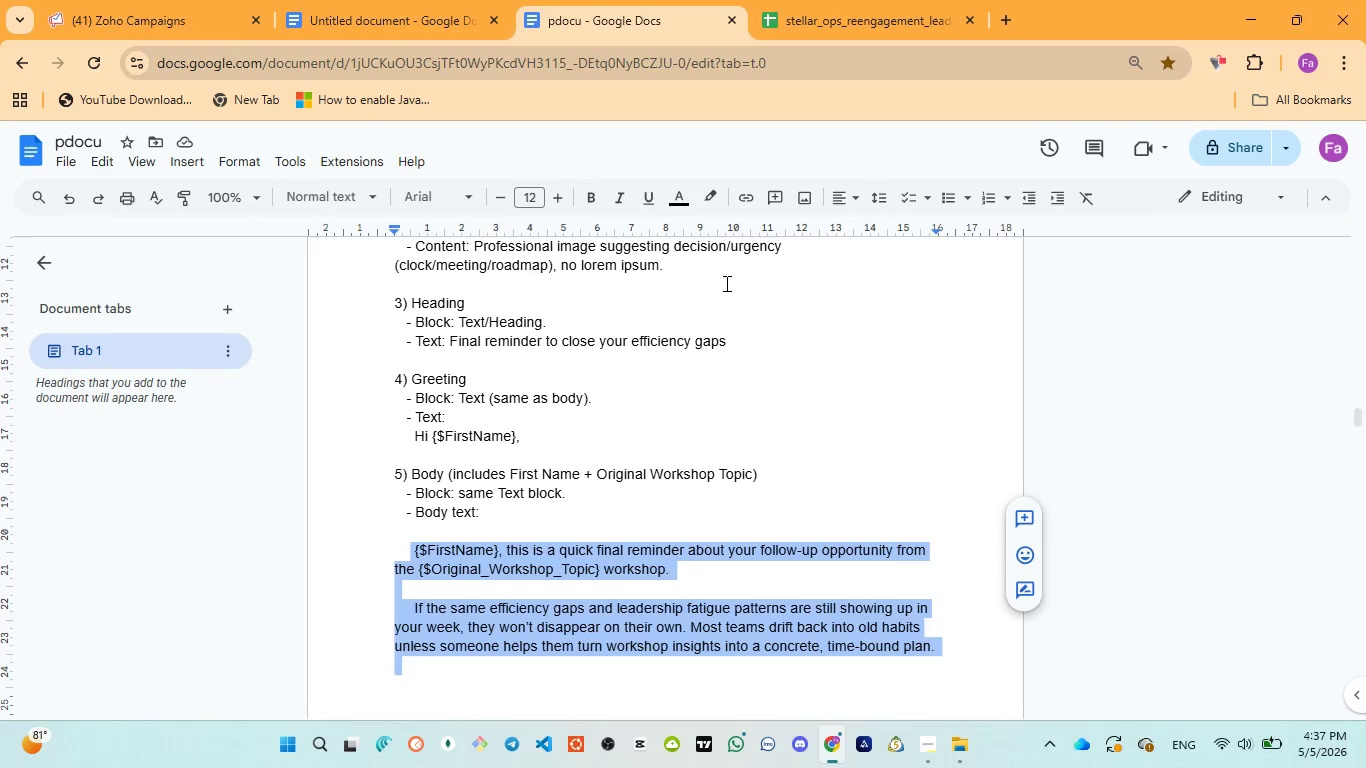 
left_click([169, 5])
 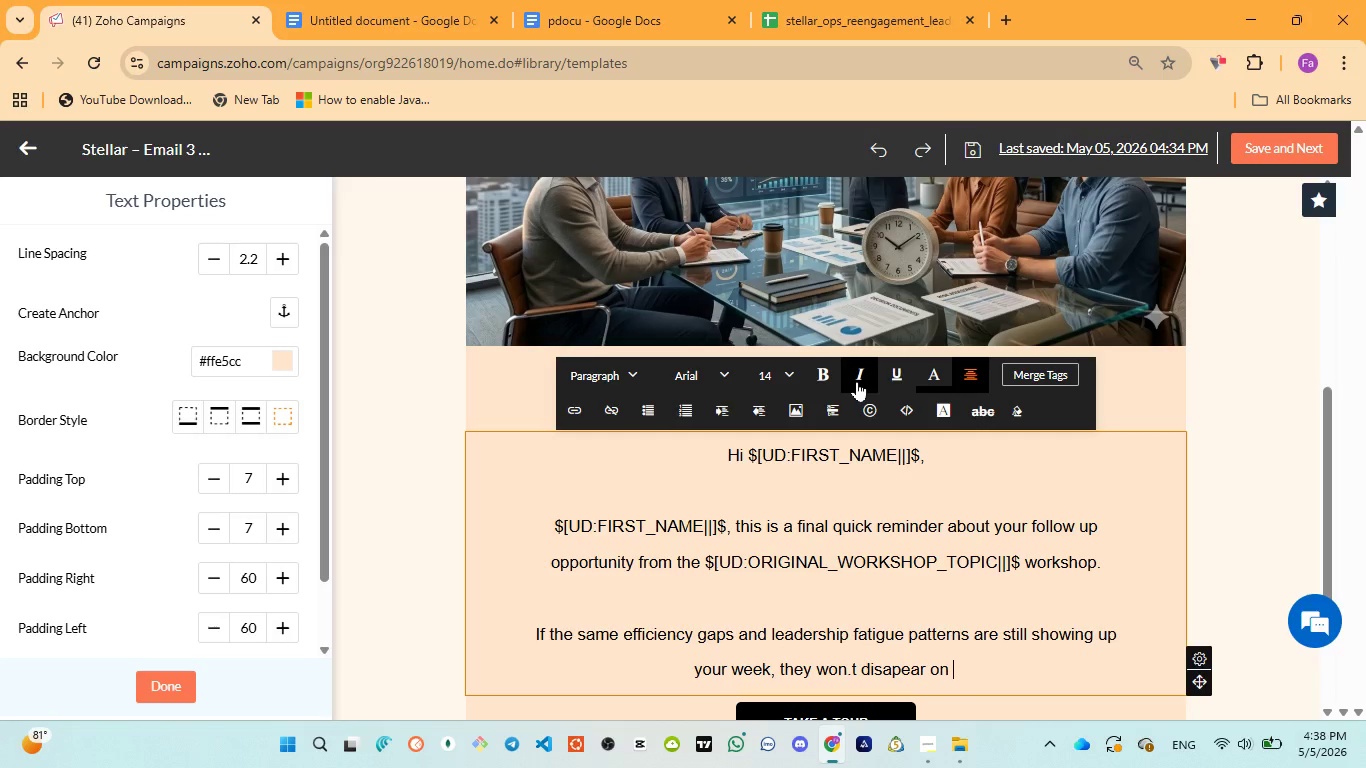 
type(their own )
 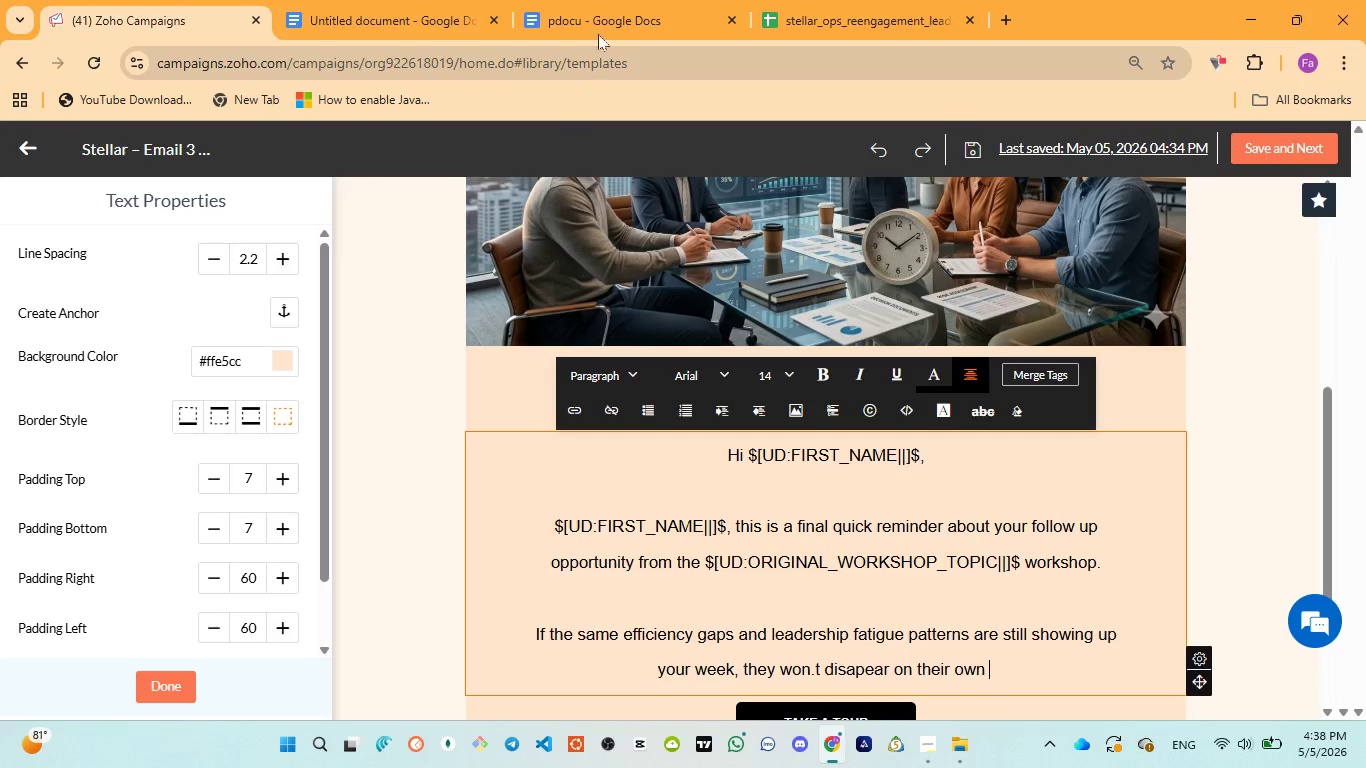 
left_click([598, 16])
 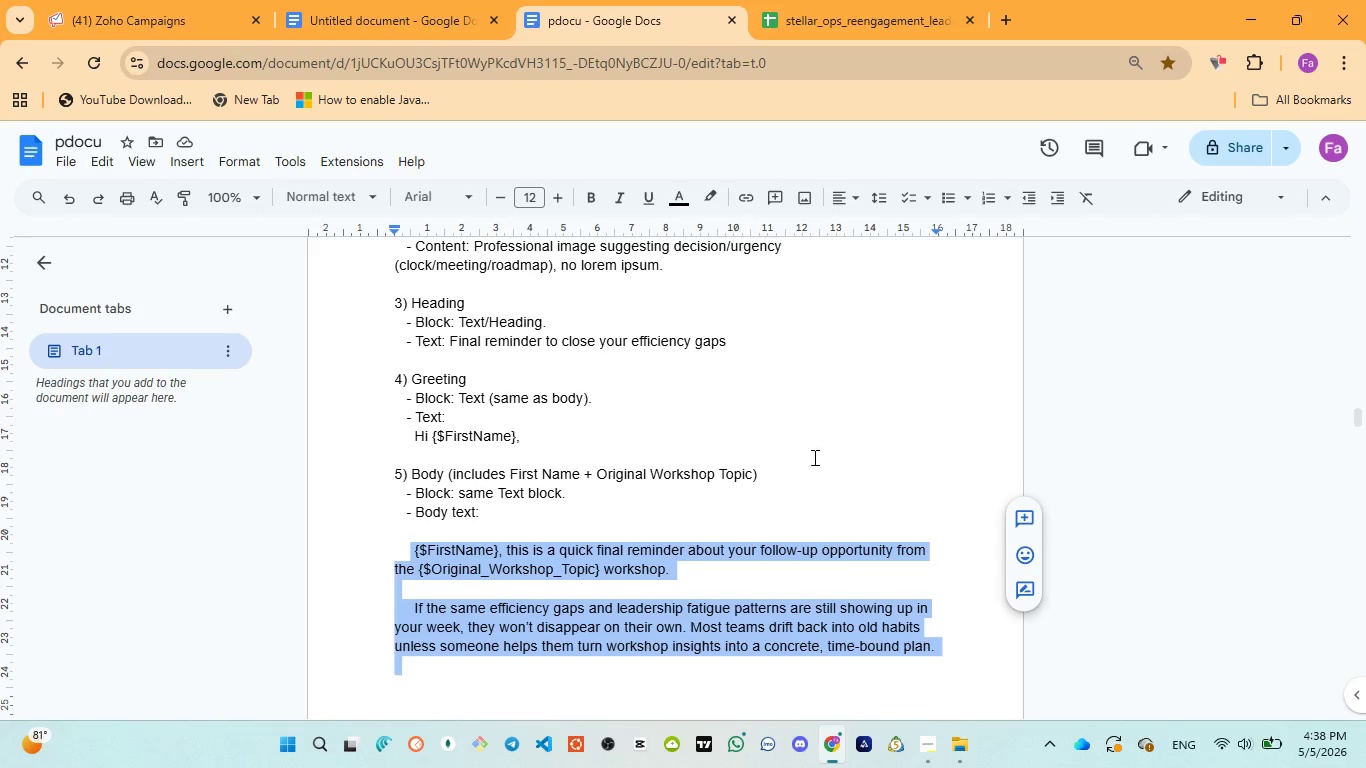 
left_click([143, 24])
 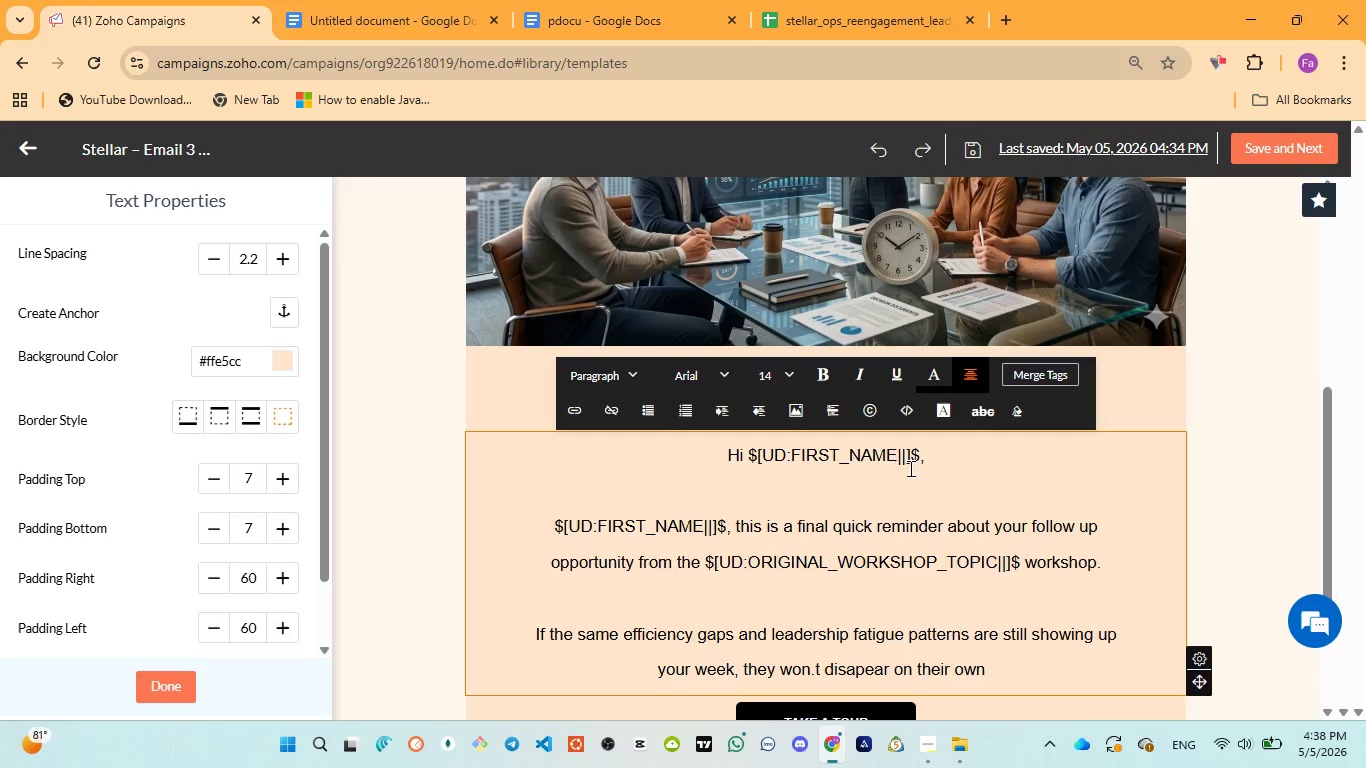 
key(ArrowLeft)
 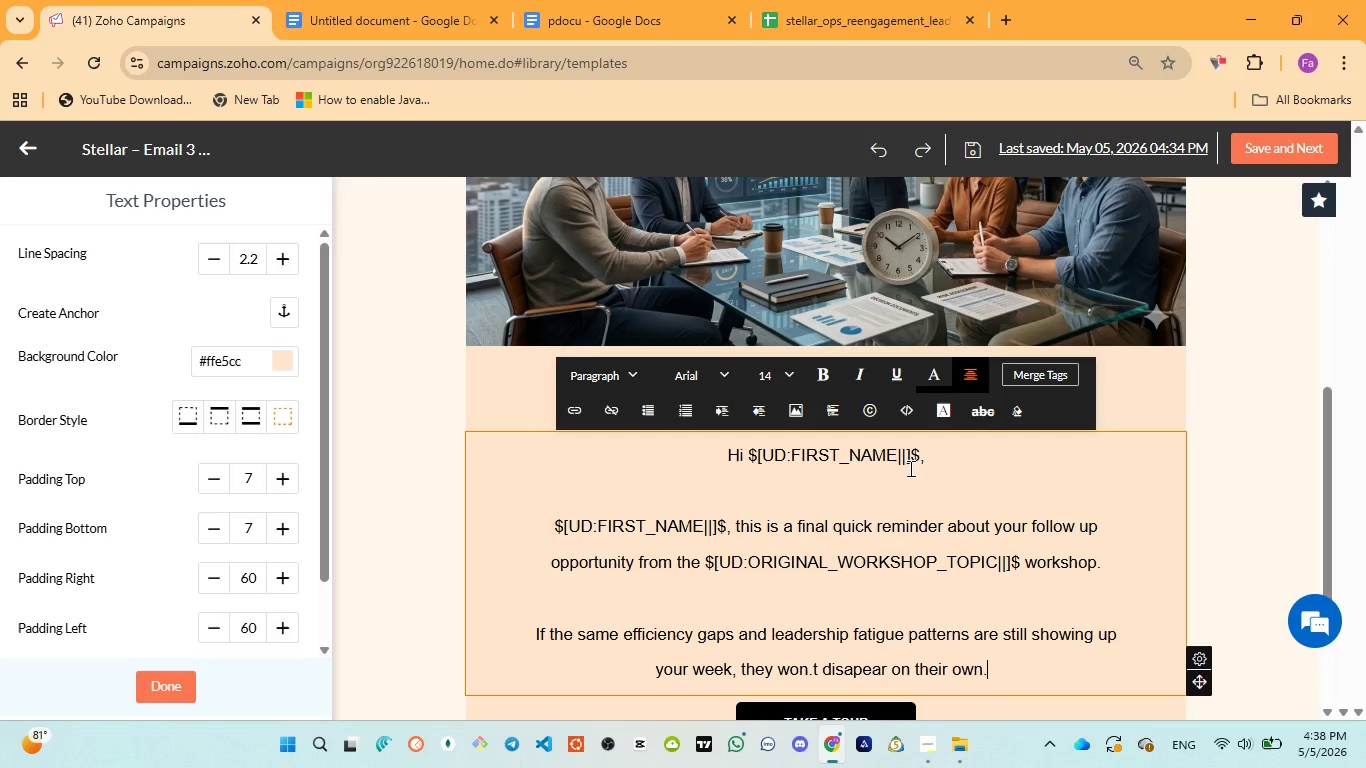 
type(. Most teams draft back )
 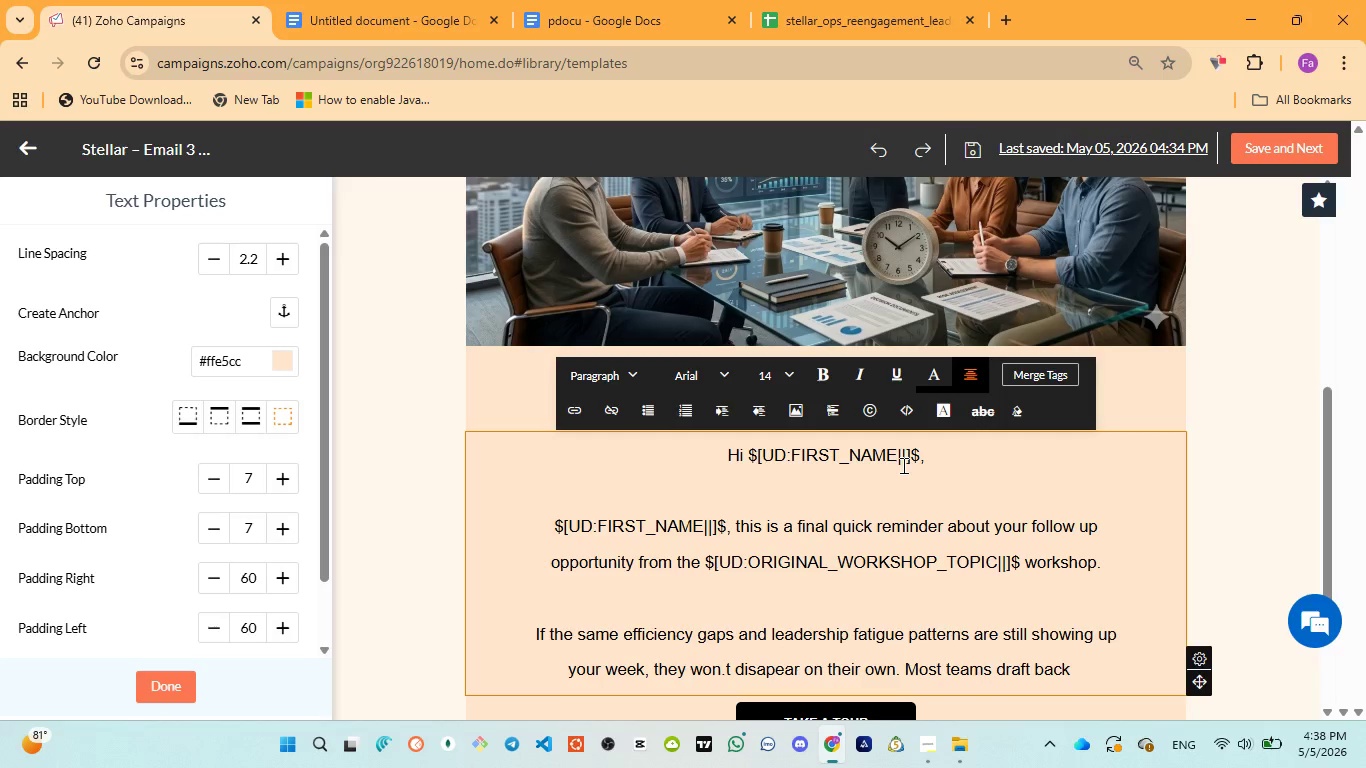 
wait(6.81)
 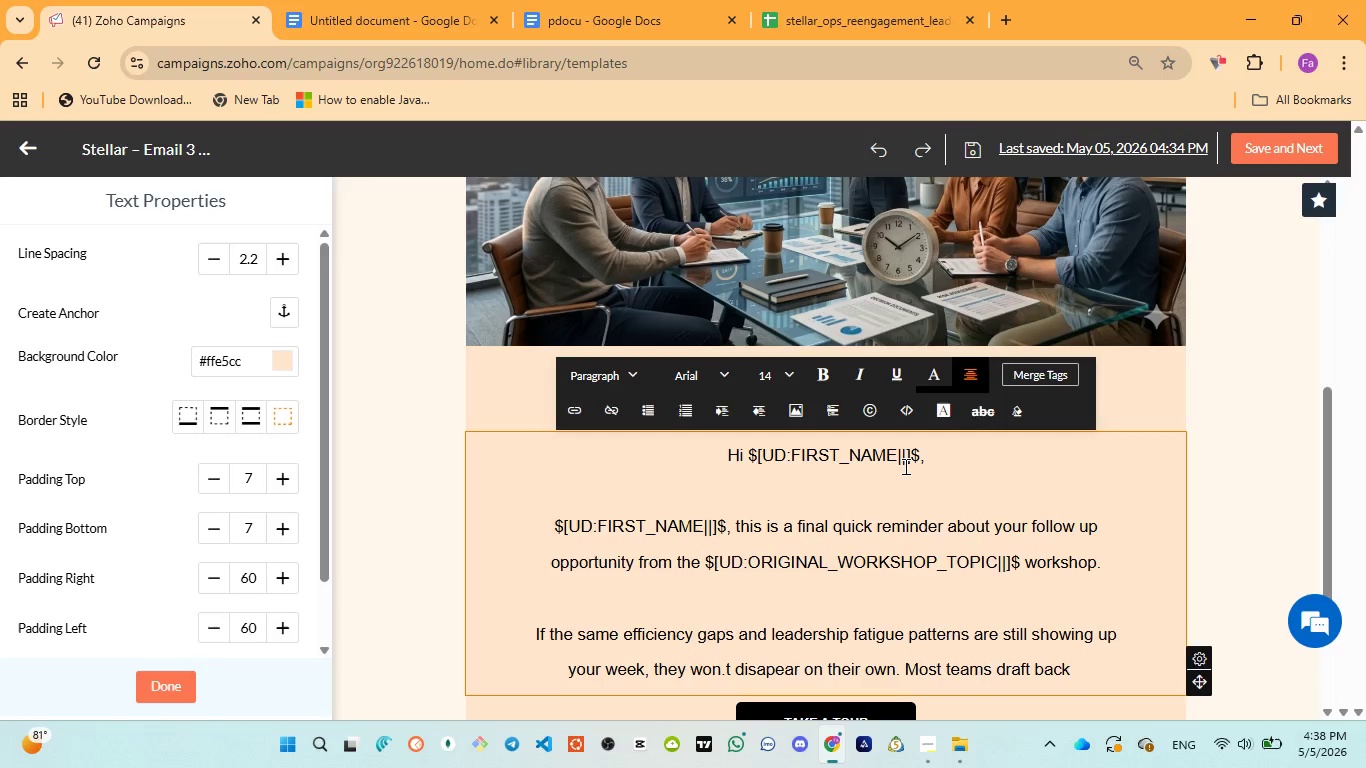 
left_click([578, 23])
 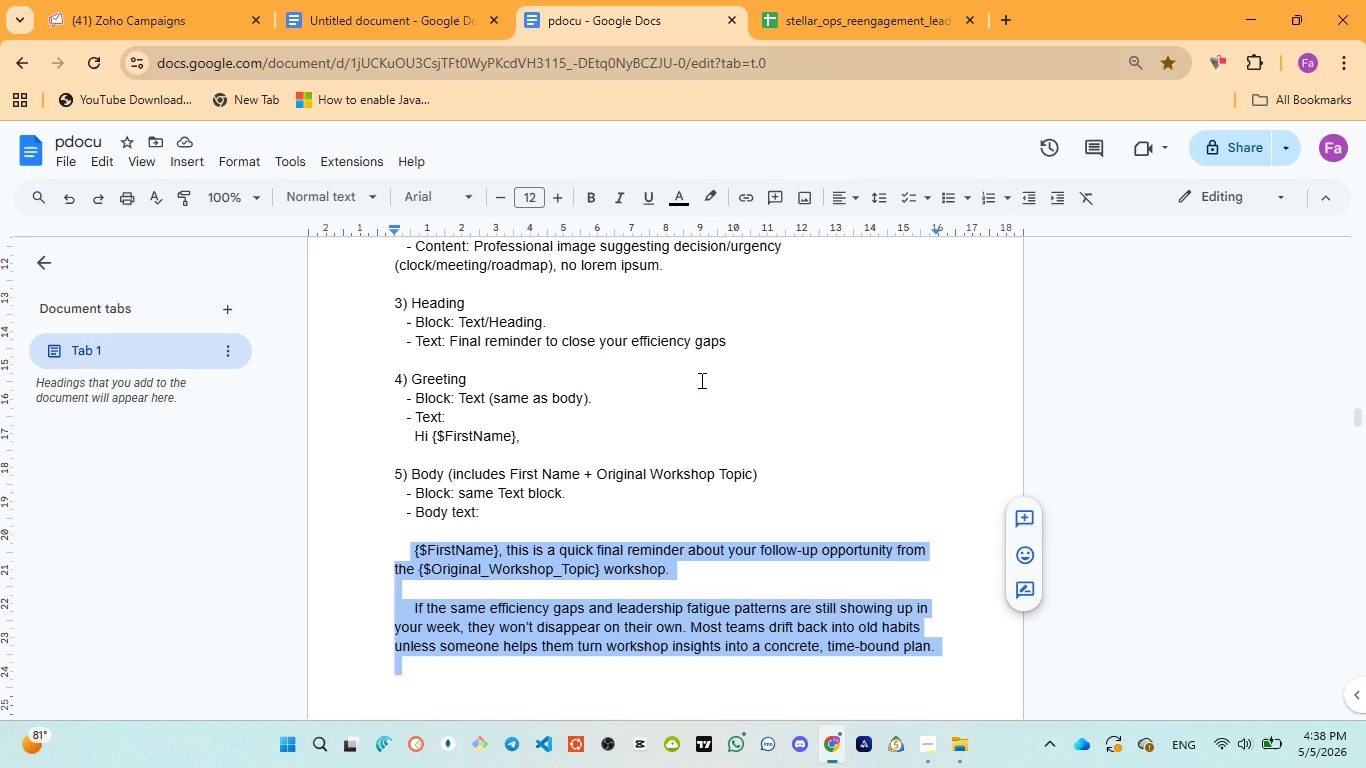 
wait(10.83)
 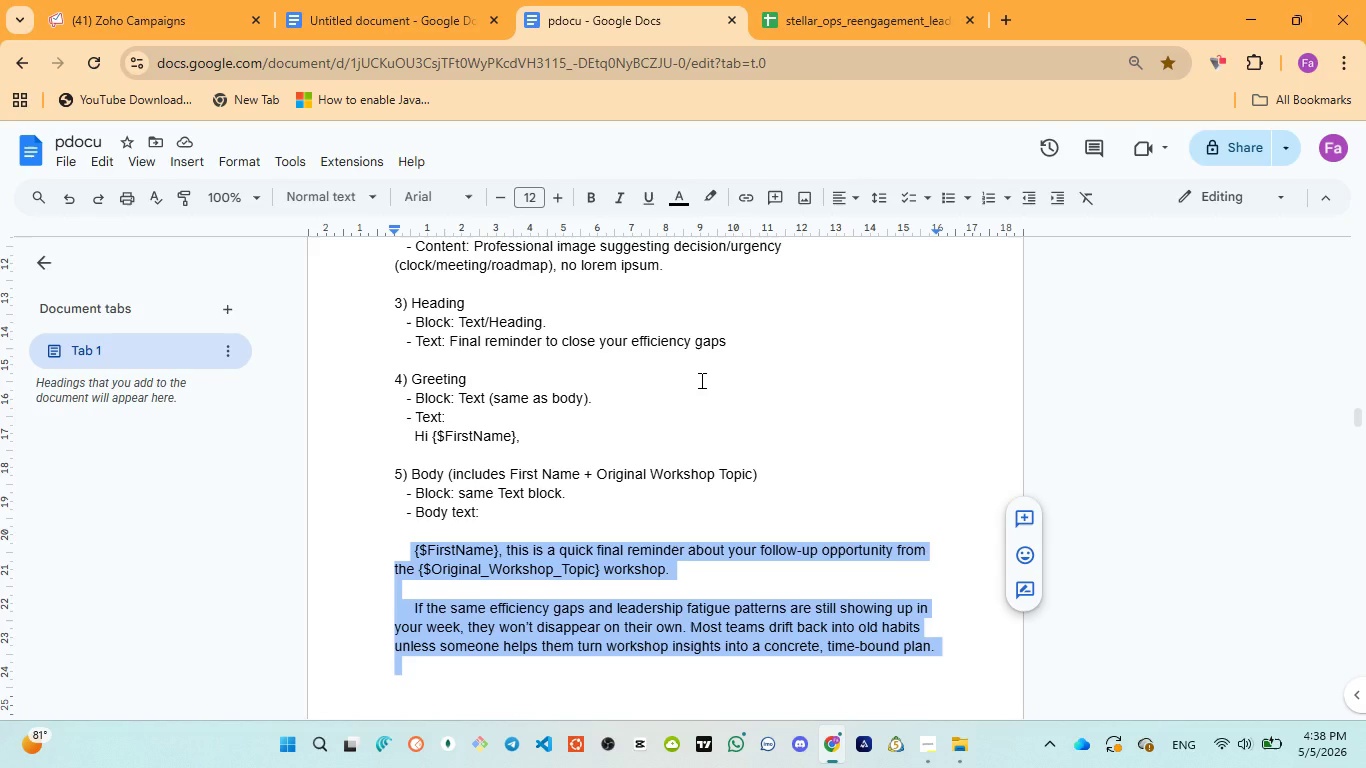 
left_click([109, 31])
 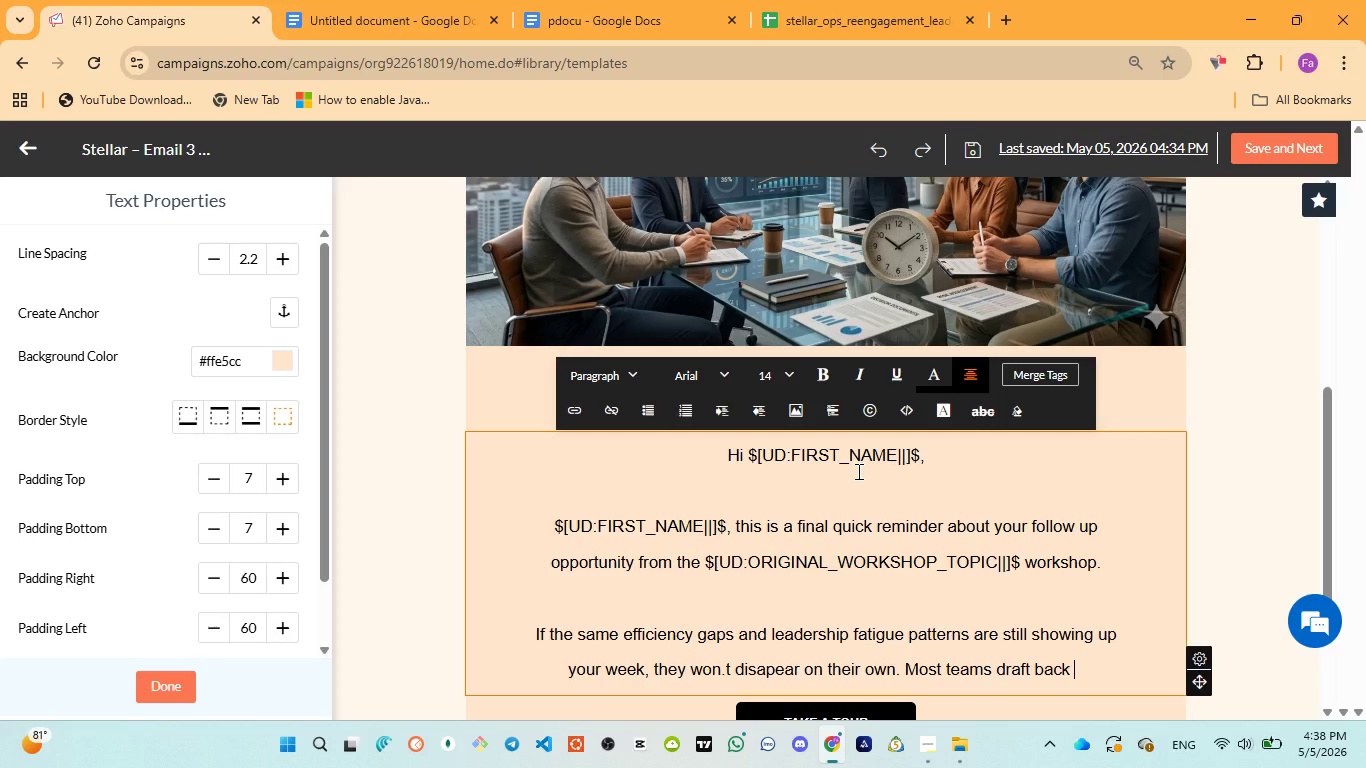 
type(into old habits unless )
 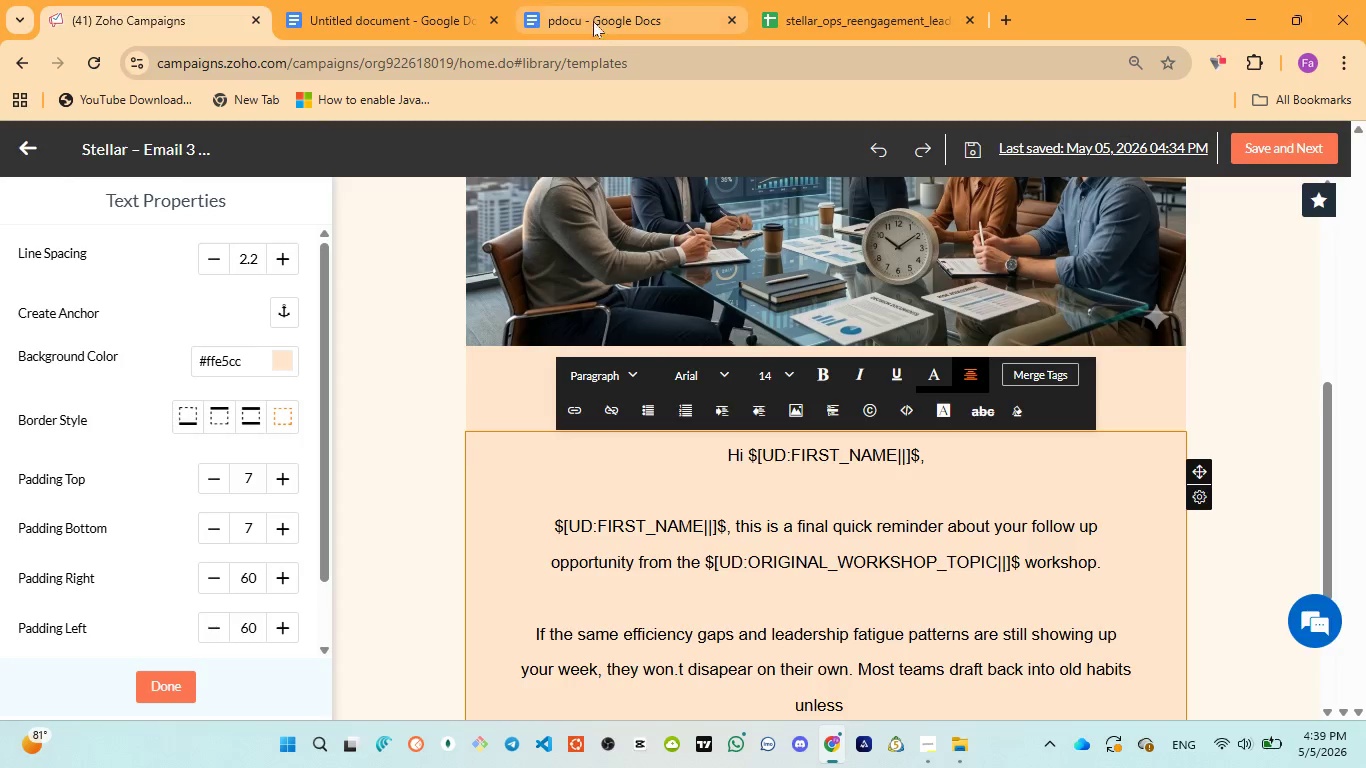 
wait(22.75)
 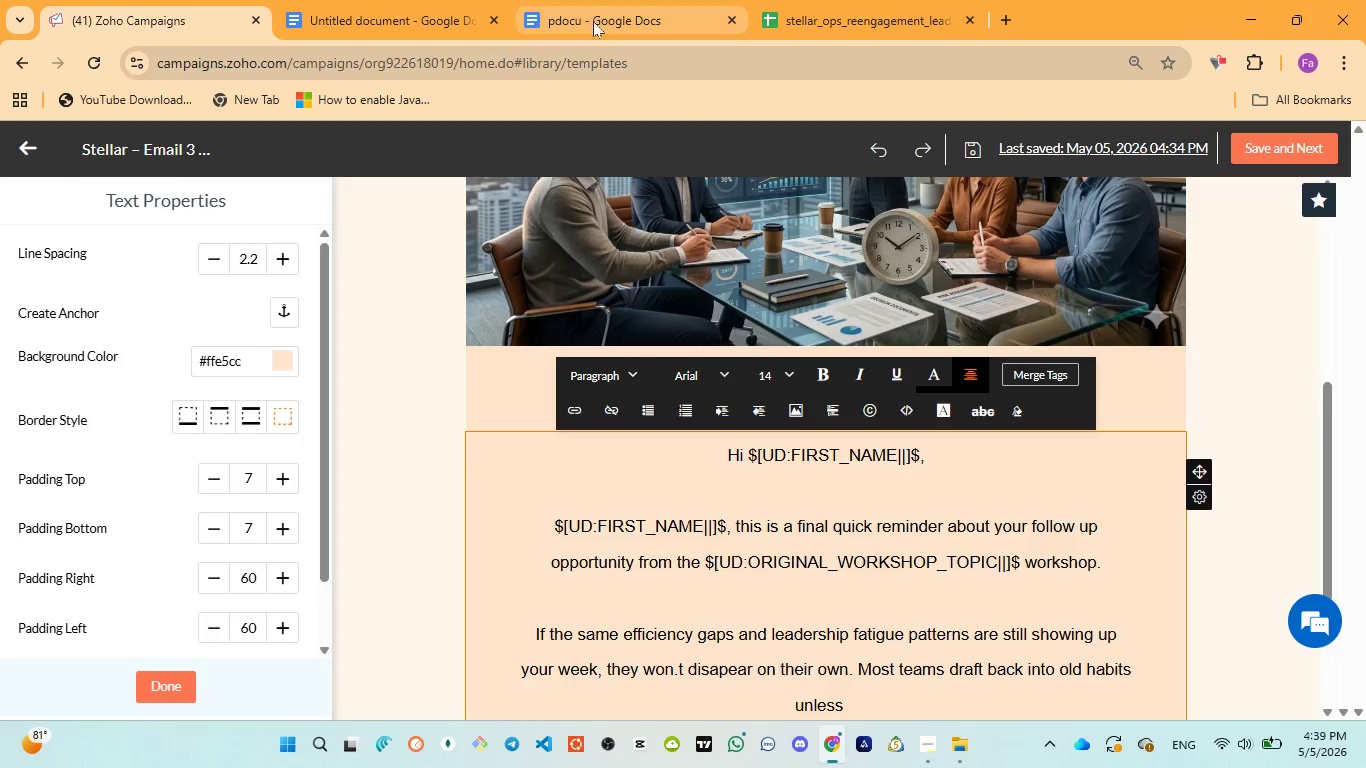 
left_click([129, 7])
 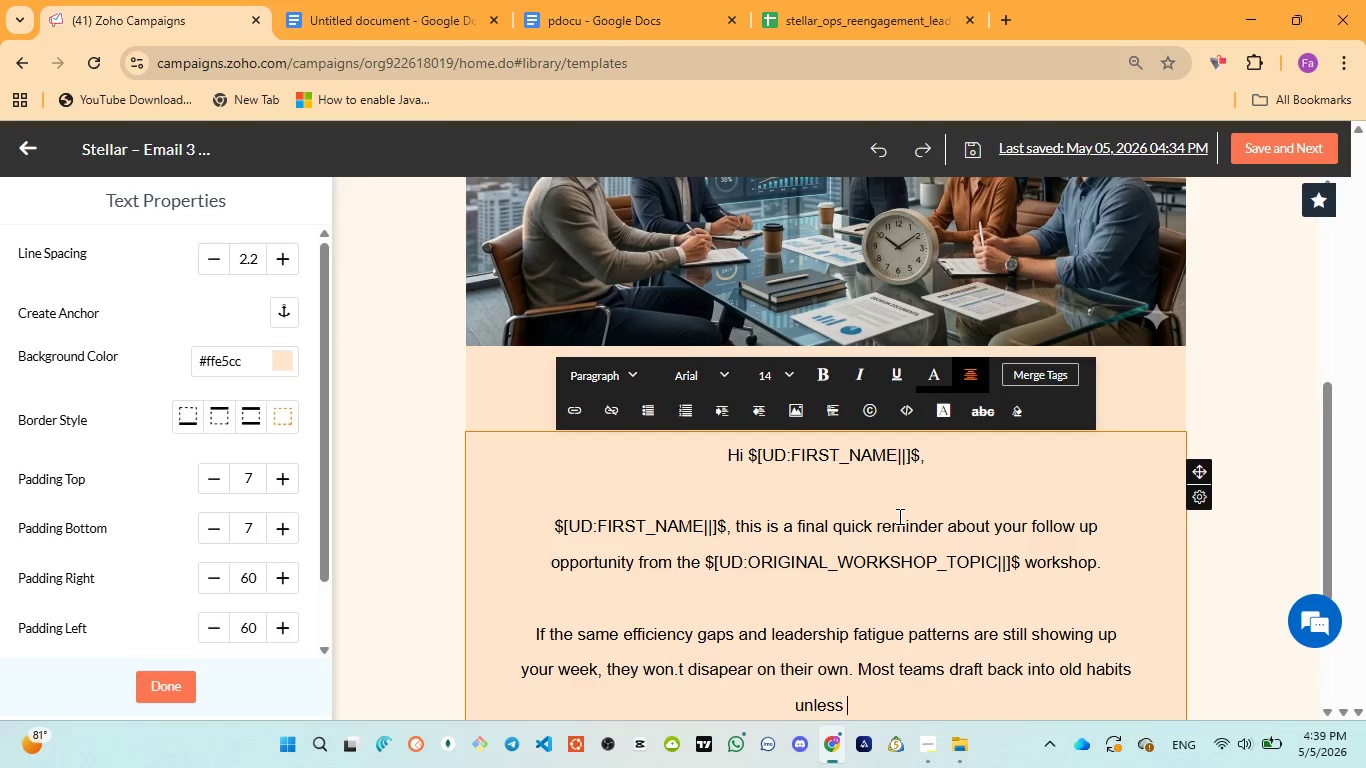 
type(someone hep)
key(Backspace)
type(lps them )
 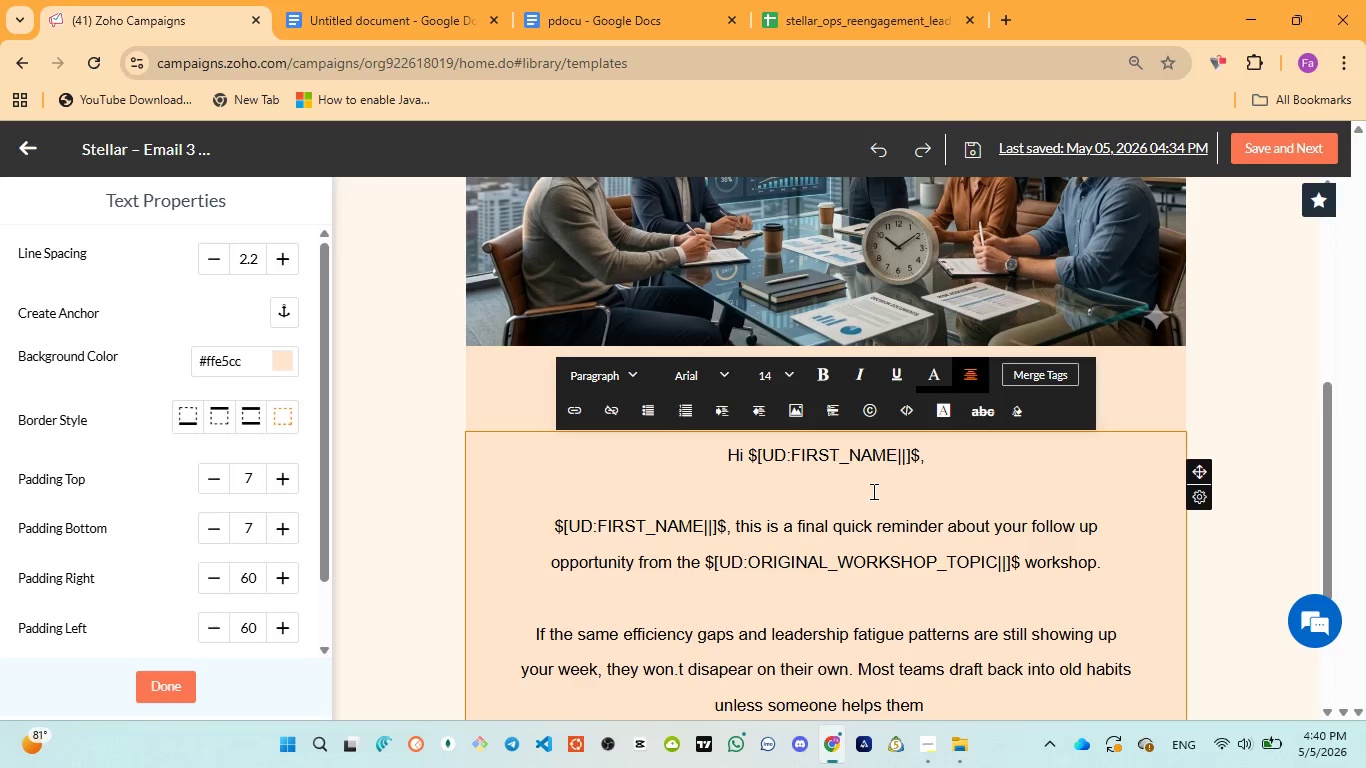 
wait(61.69)
 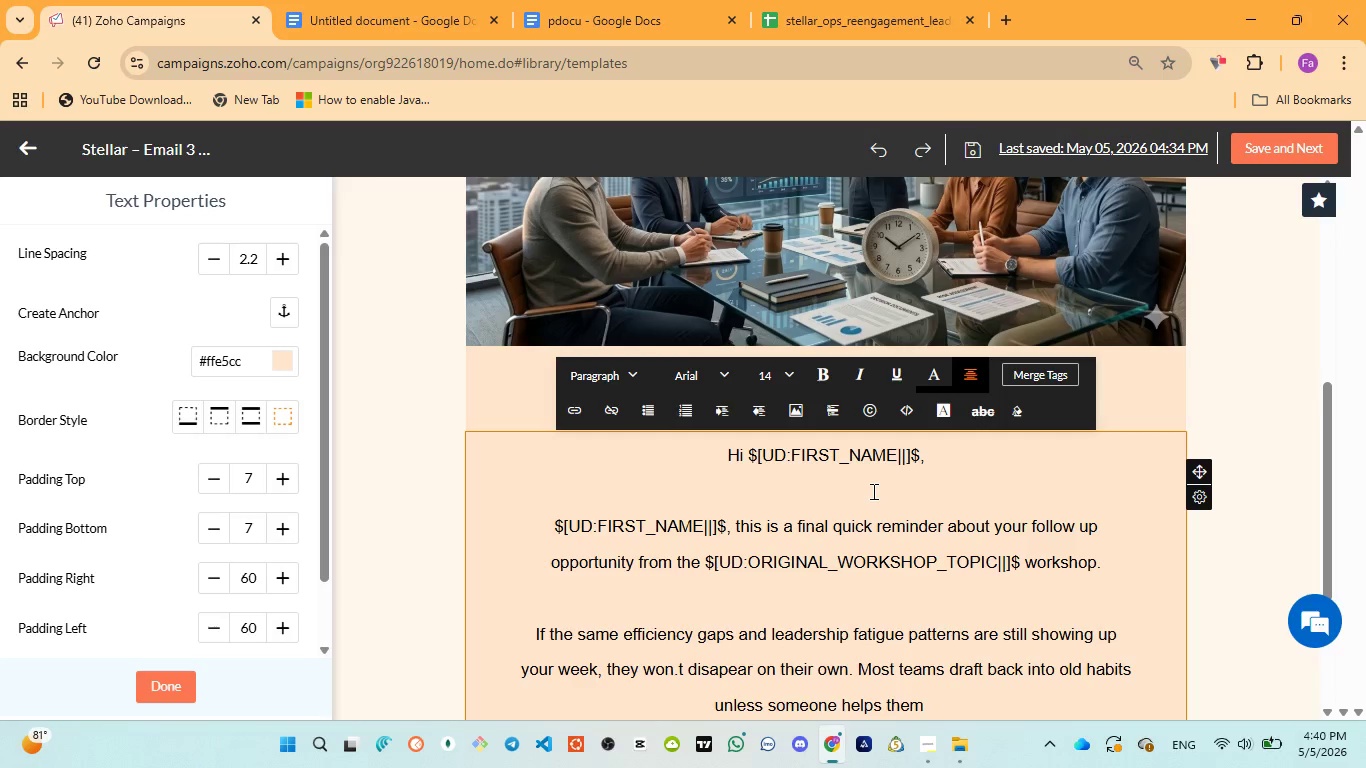 
left_click([593, 25])
 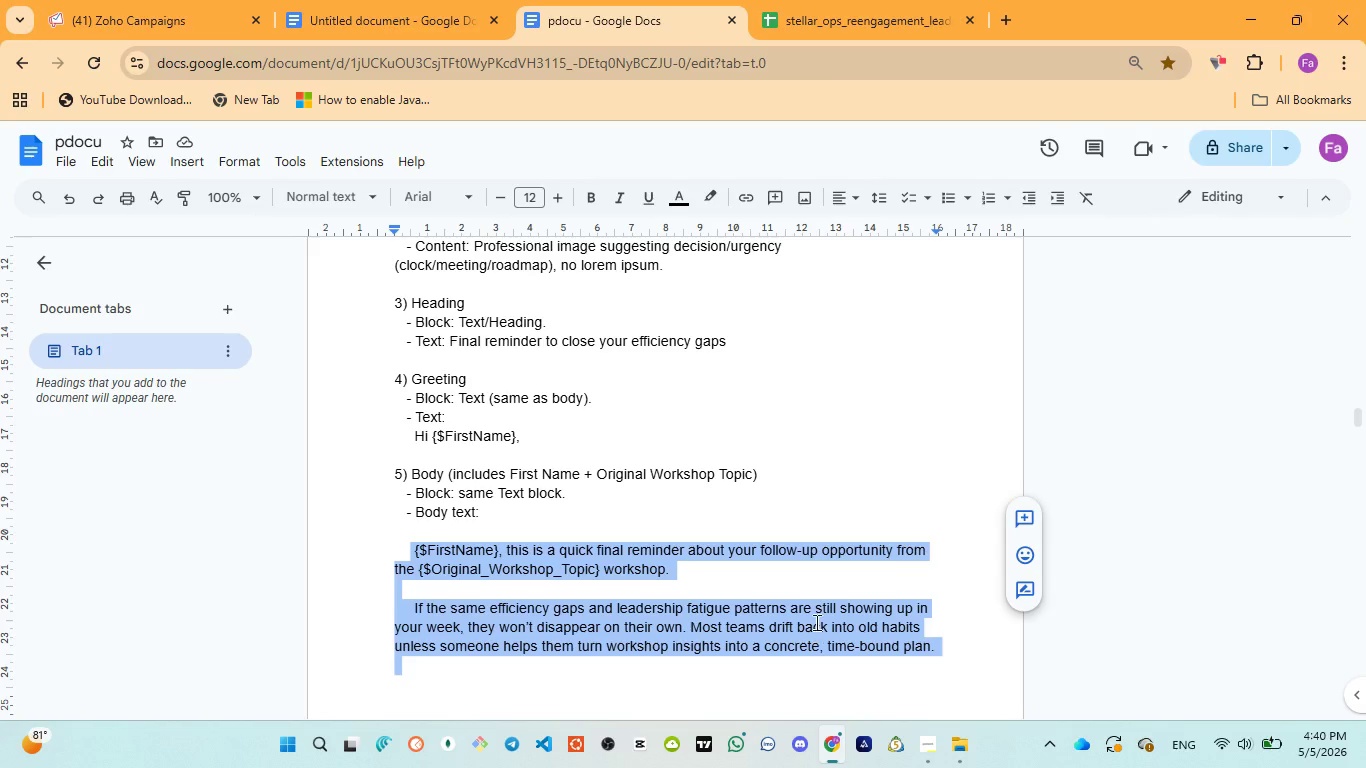 
left_click([173, 27])
 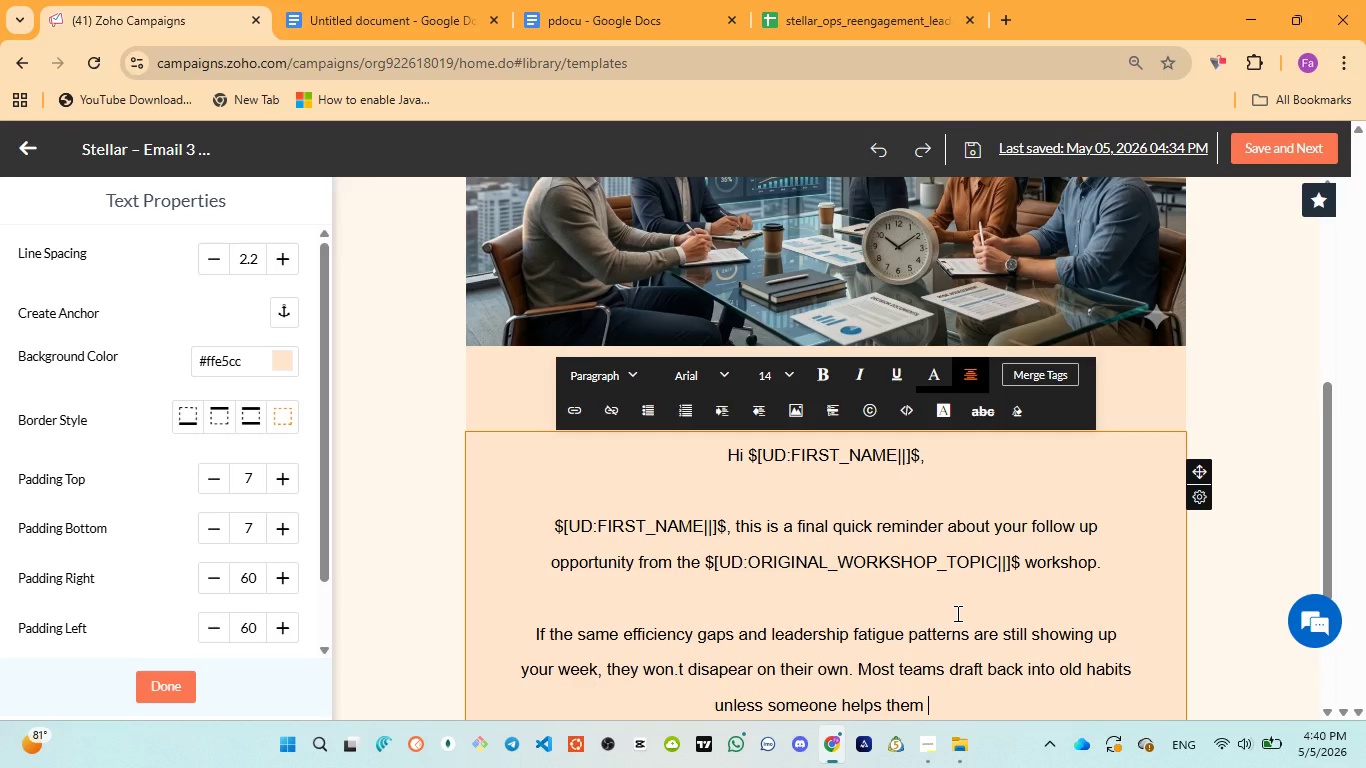 
type(turn workshop insights )
 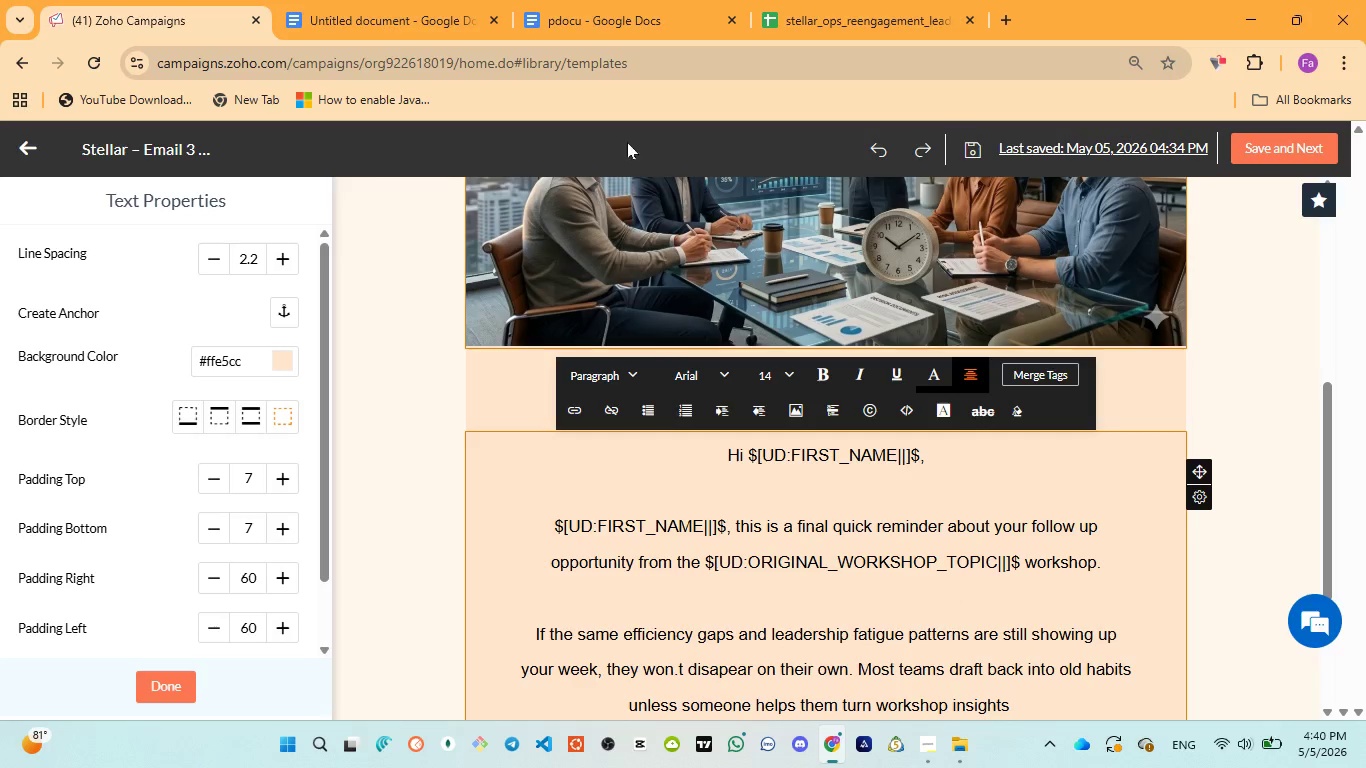 
left_click([617, 23])
 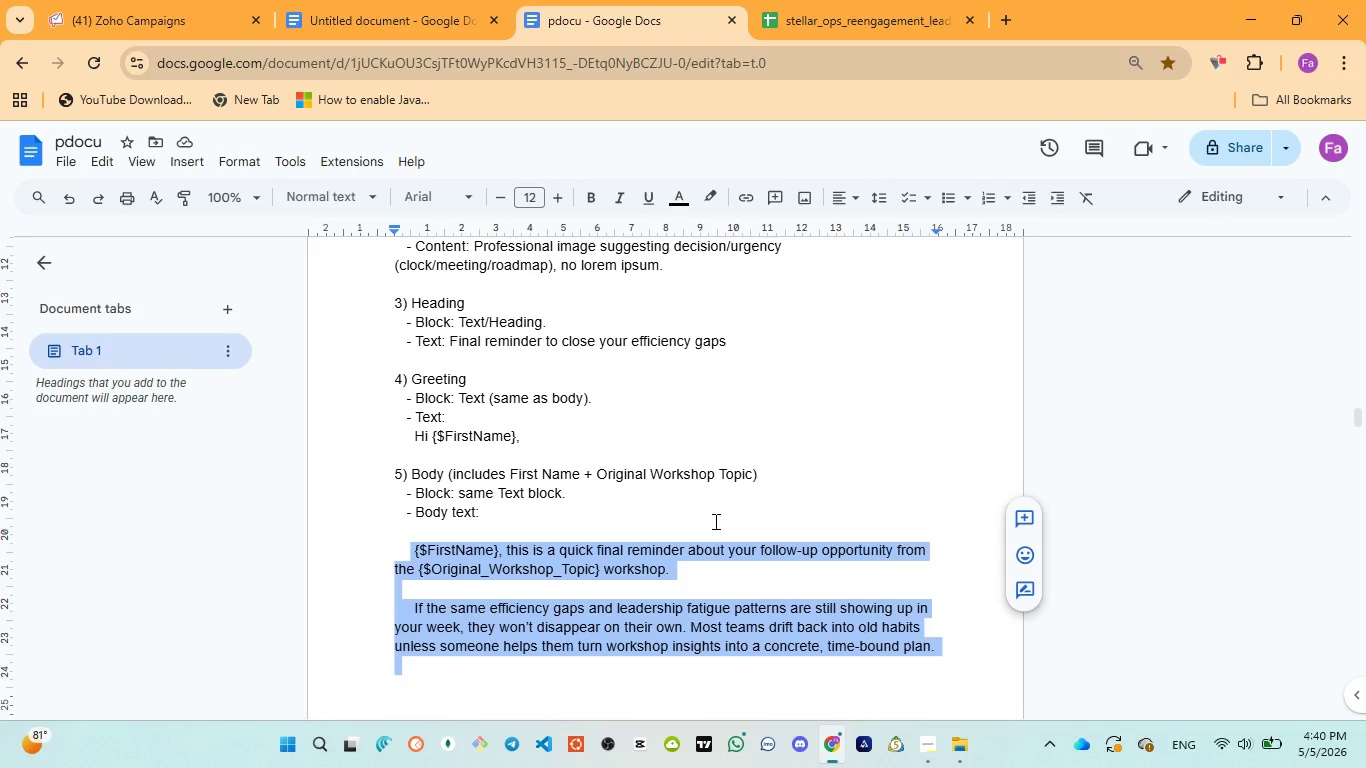 
left_click([137, 0])
 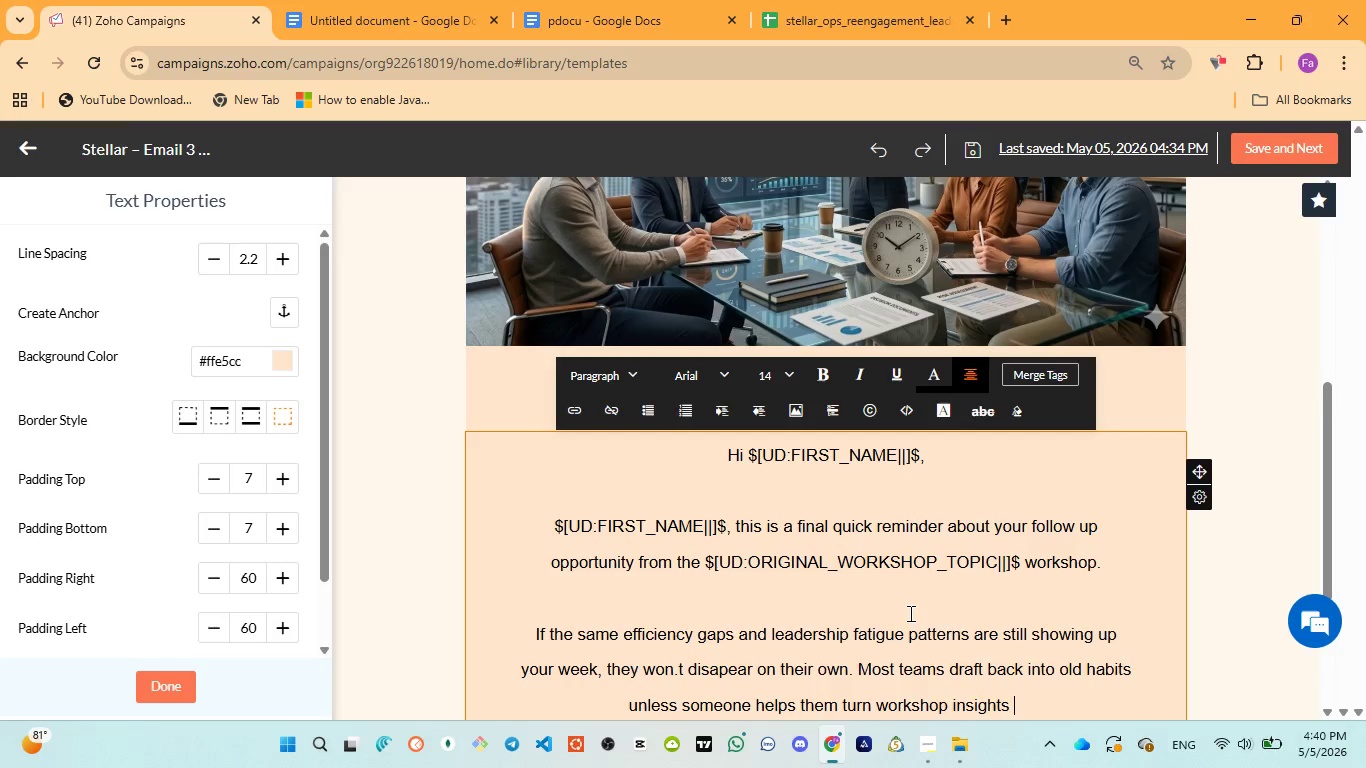 
type(into a concret )
 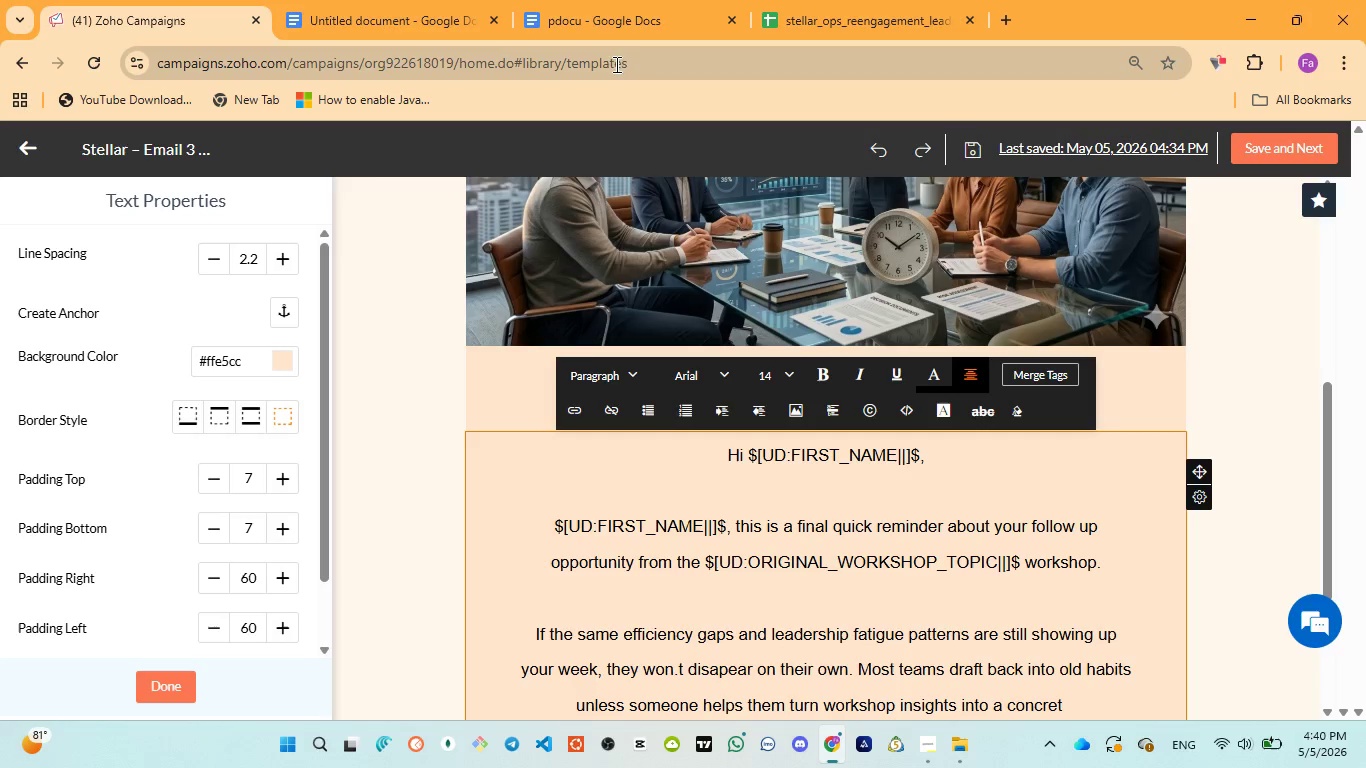 
left_click([602, 35])
 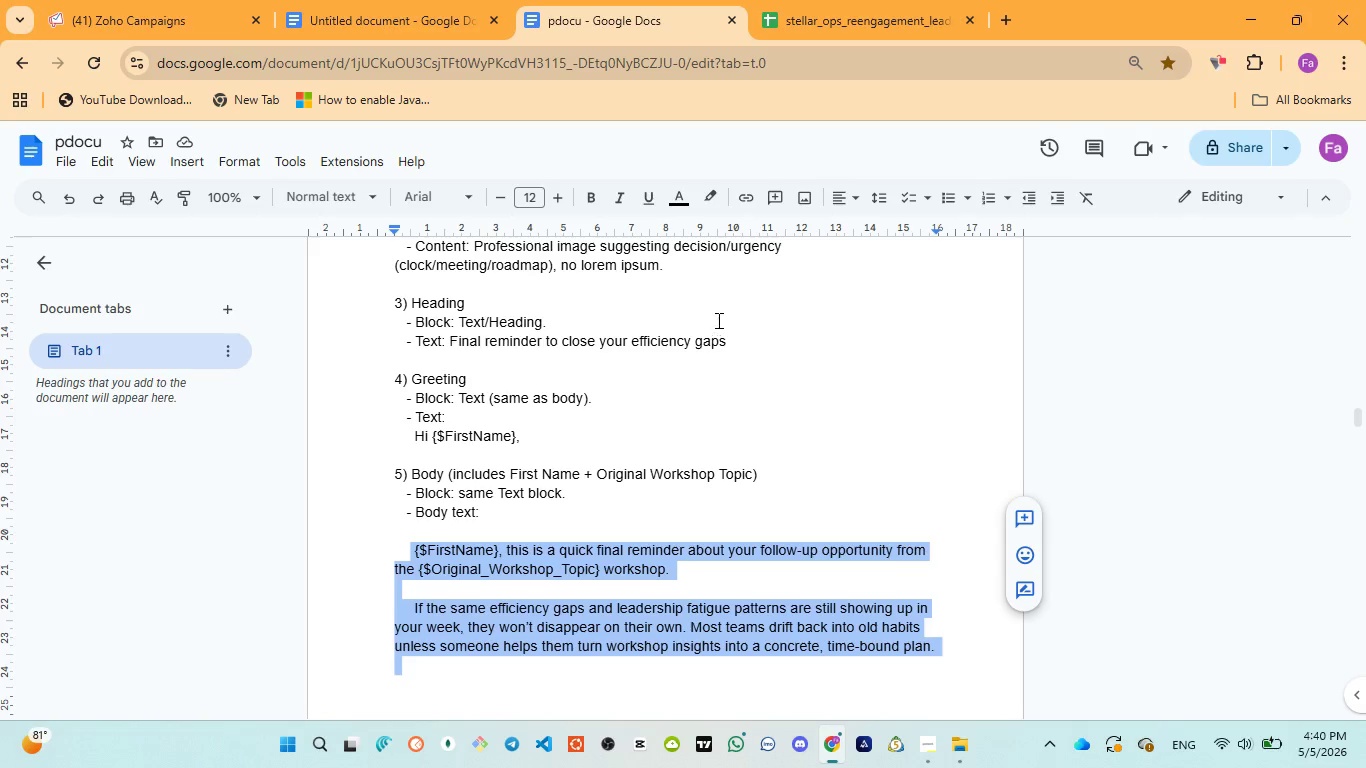 
left_click([145, 0])
 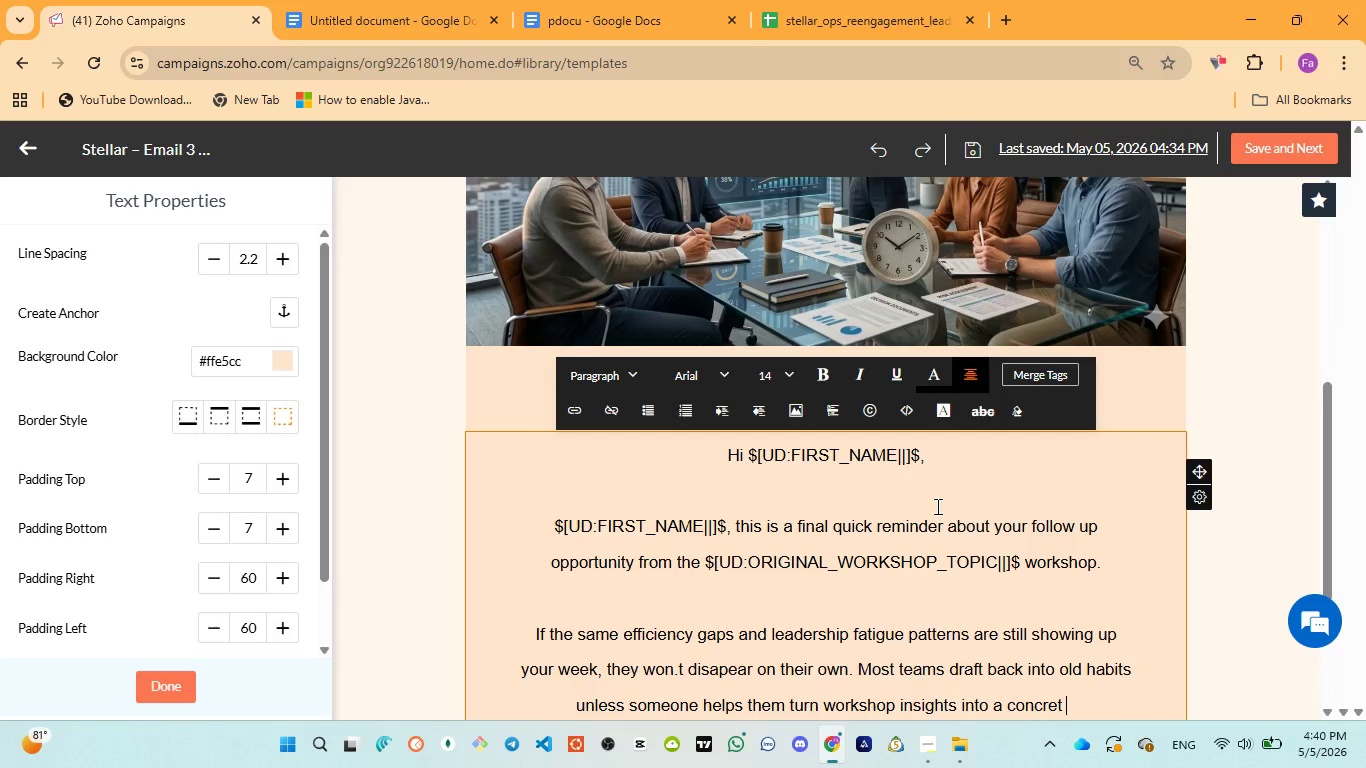 
type(time bound plan.)
 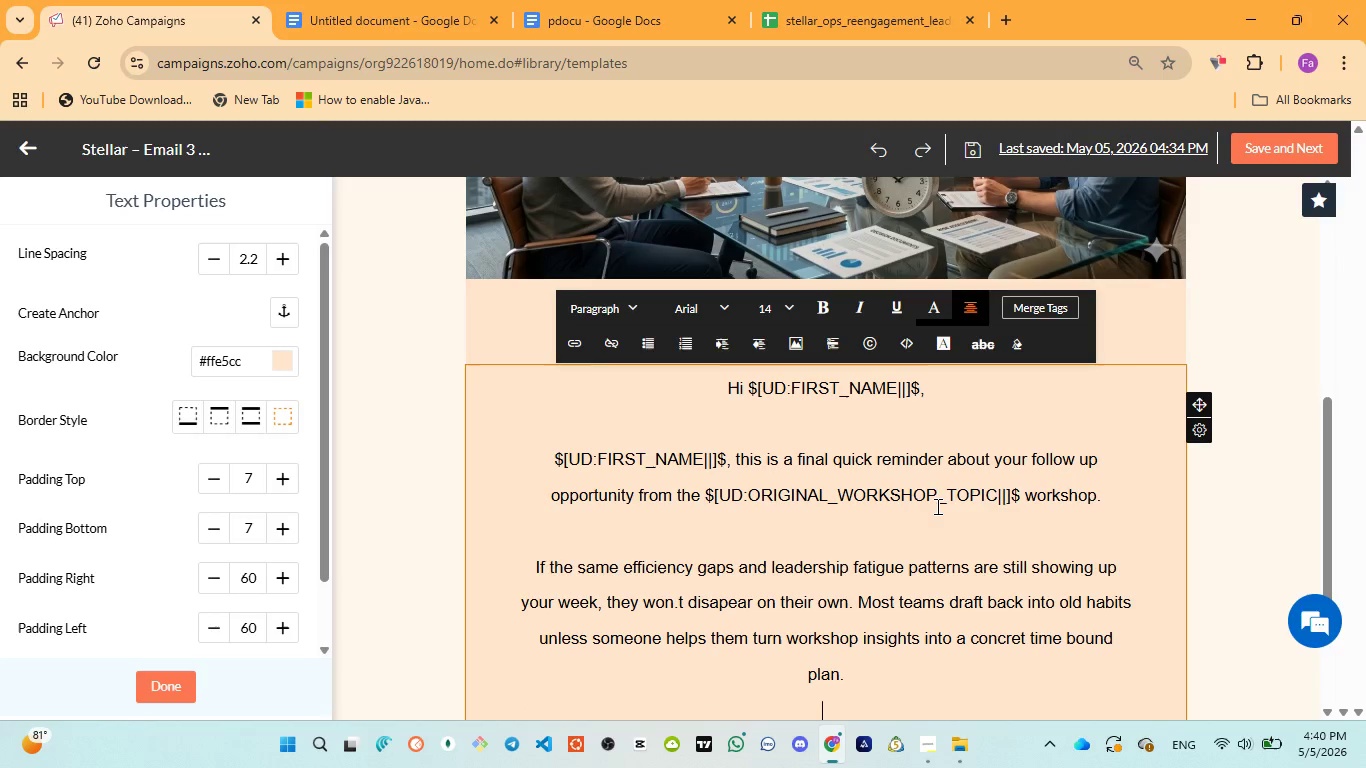 
key(Enter)
 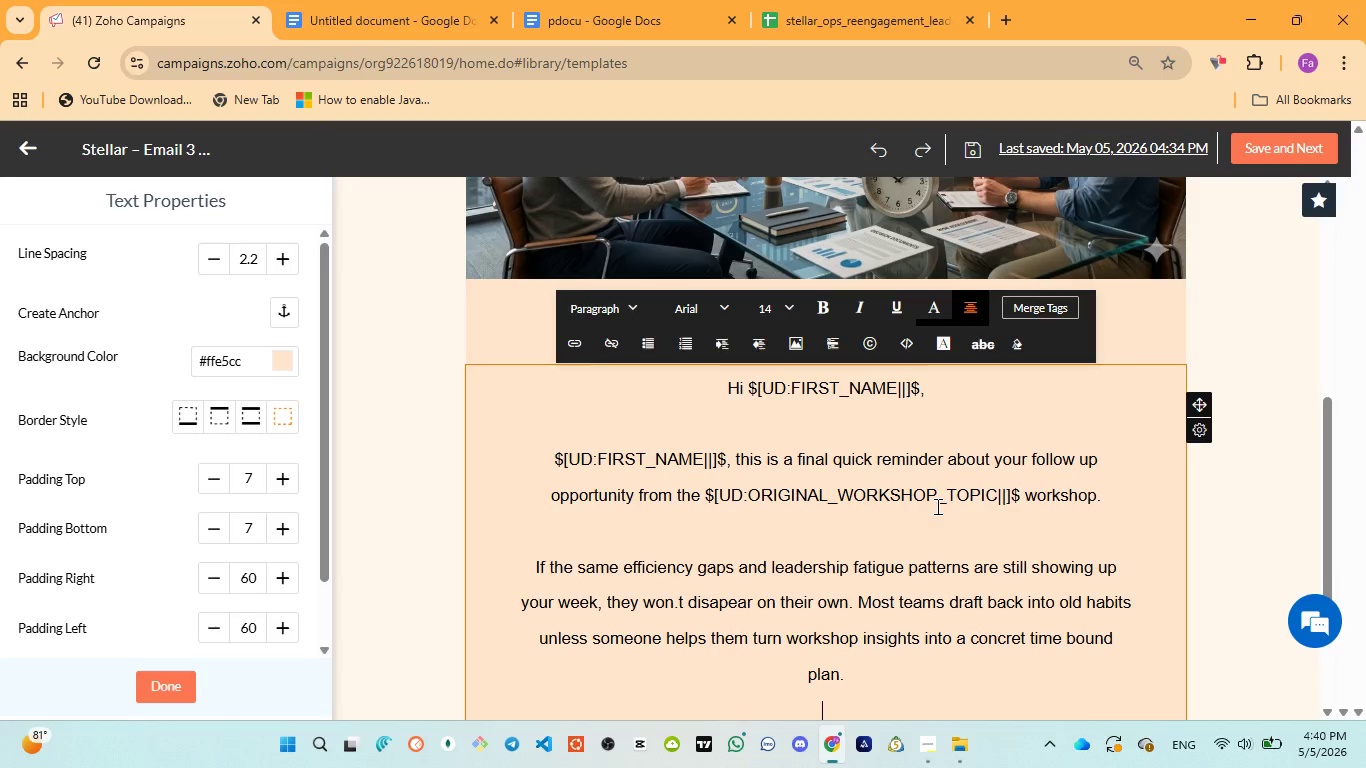 
key(Enter)
 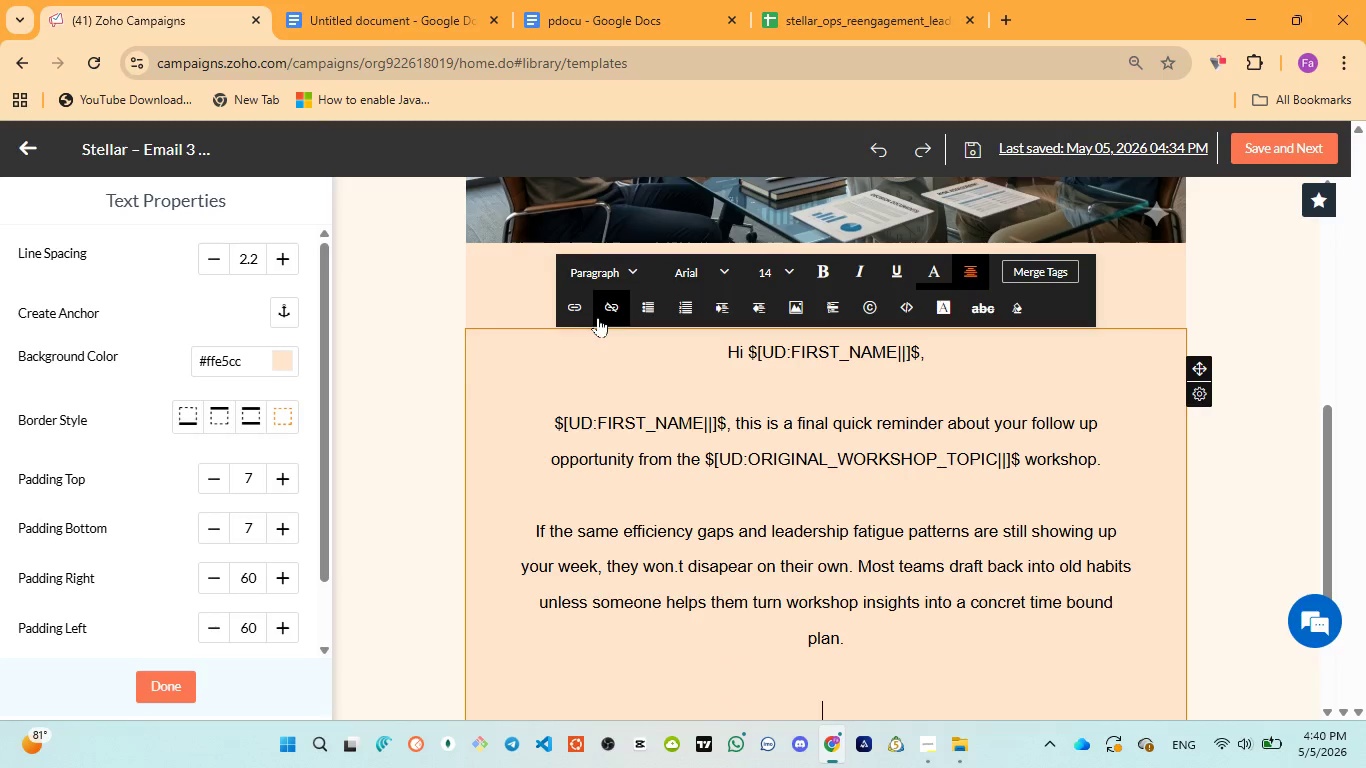 
mouse_move([645, 268])
 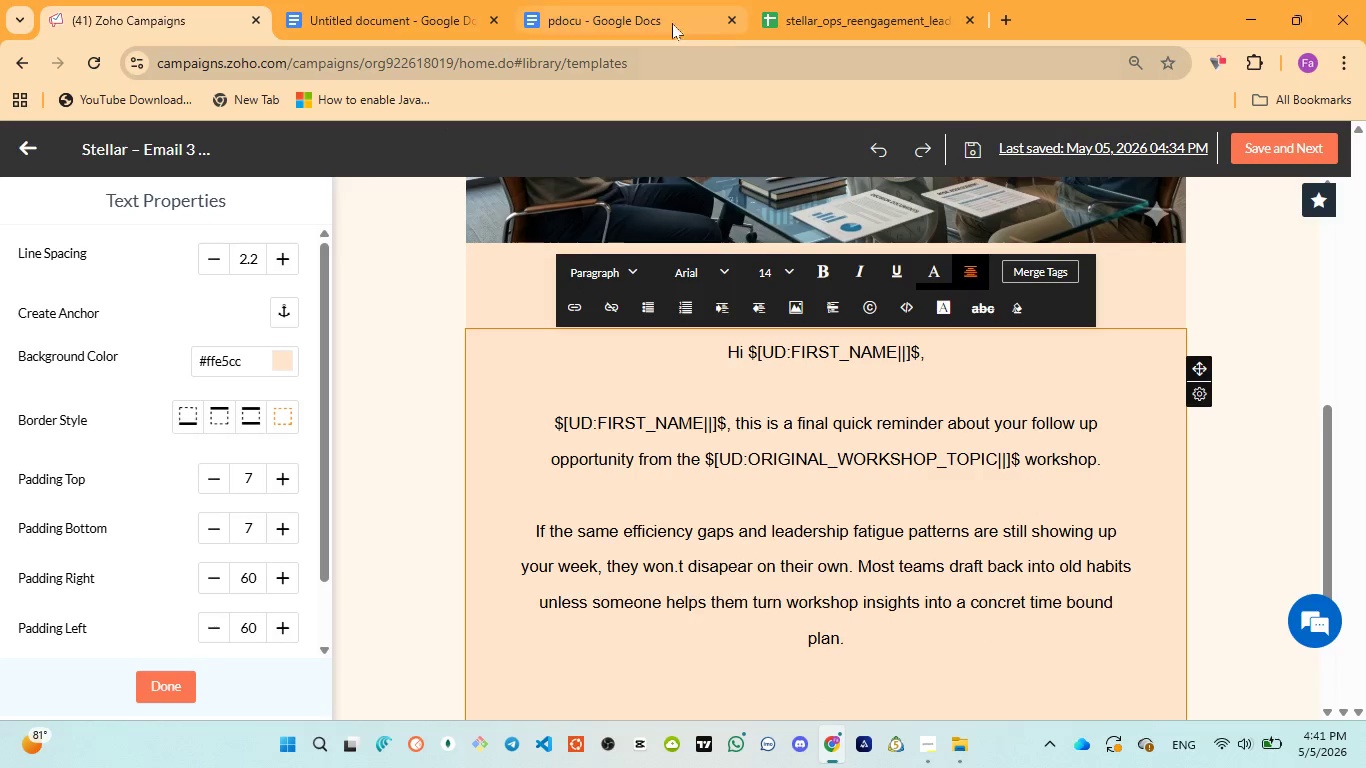 
left_click([608, 0])
 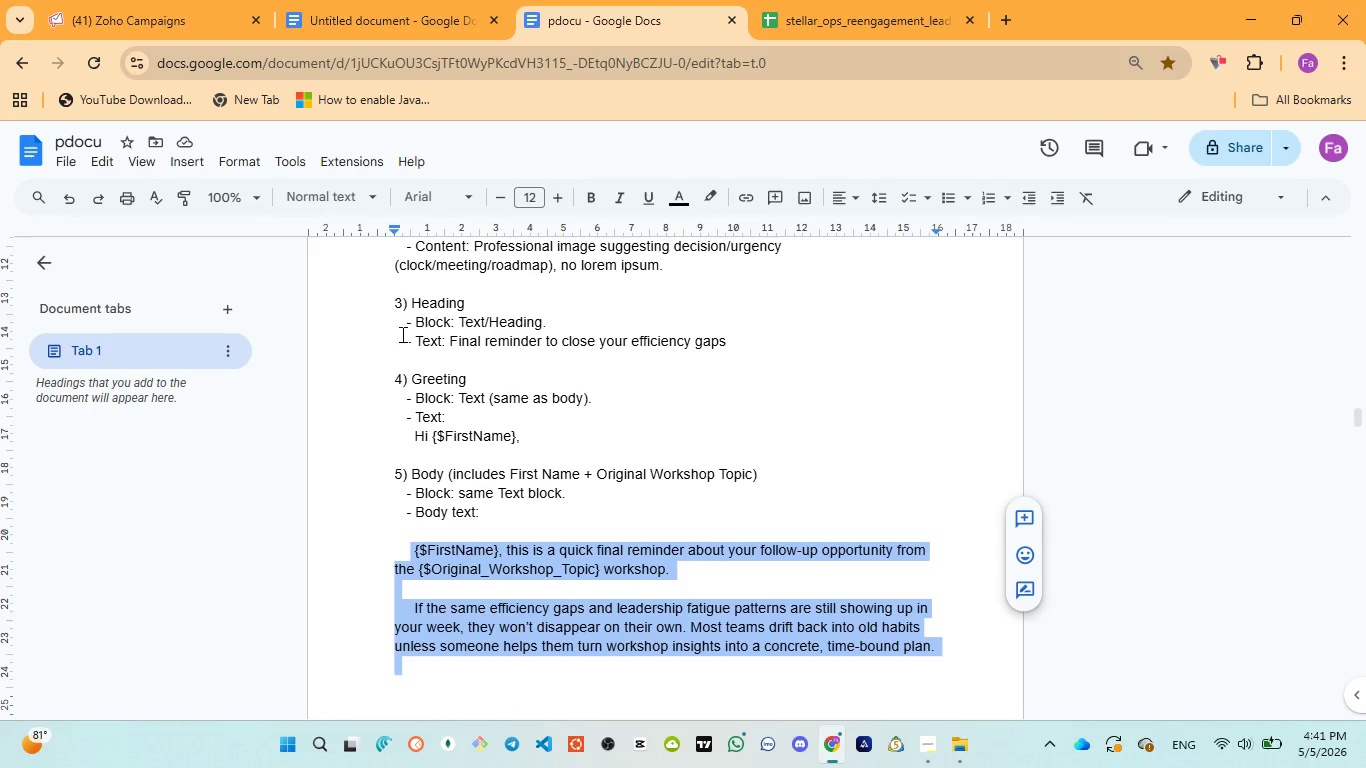 
scroll: coordinate [531, 471], scroll_direction: down, amount: 3.0
 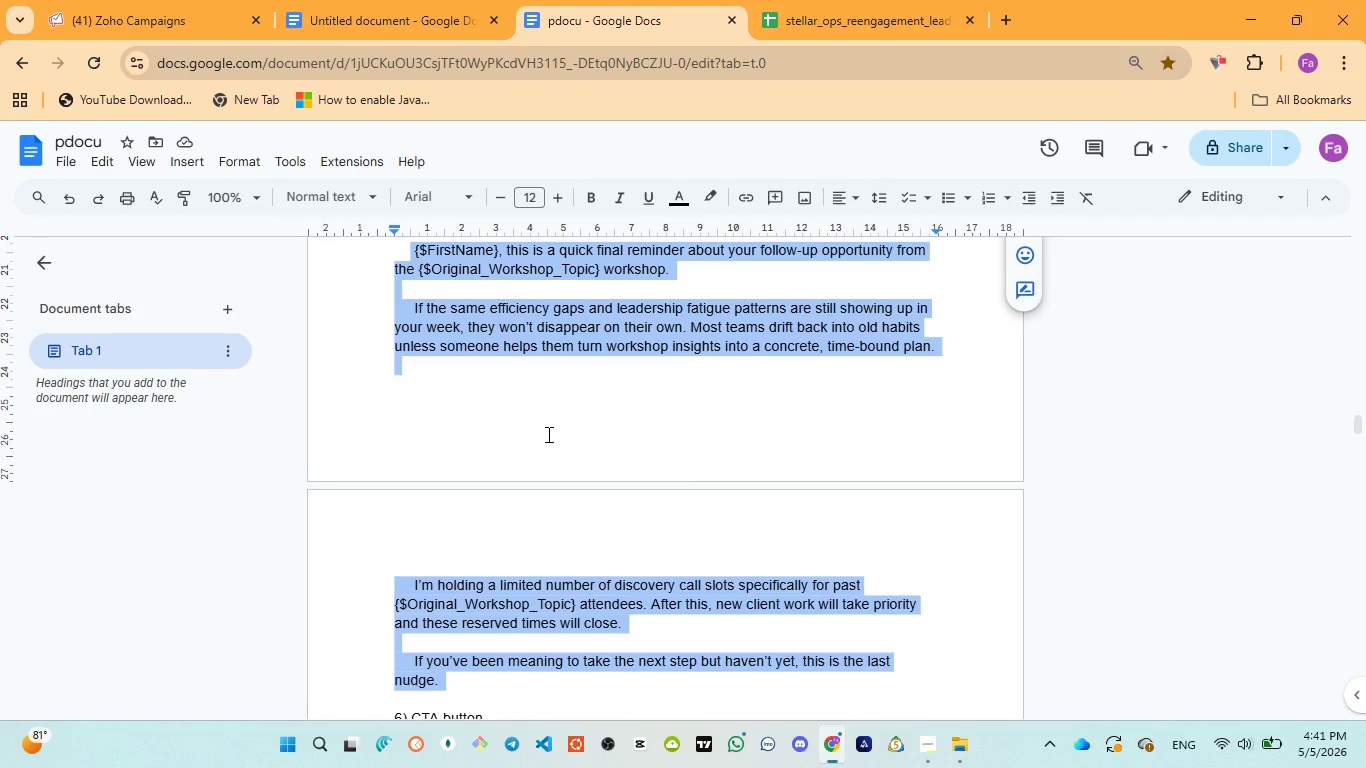 
left_click([86, 7])
 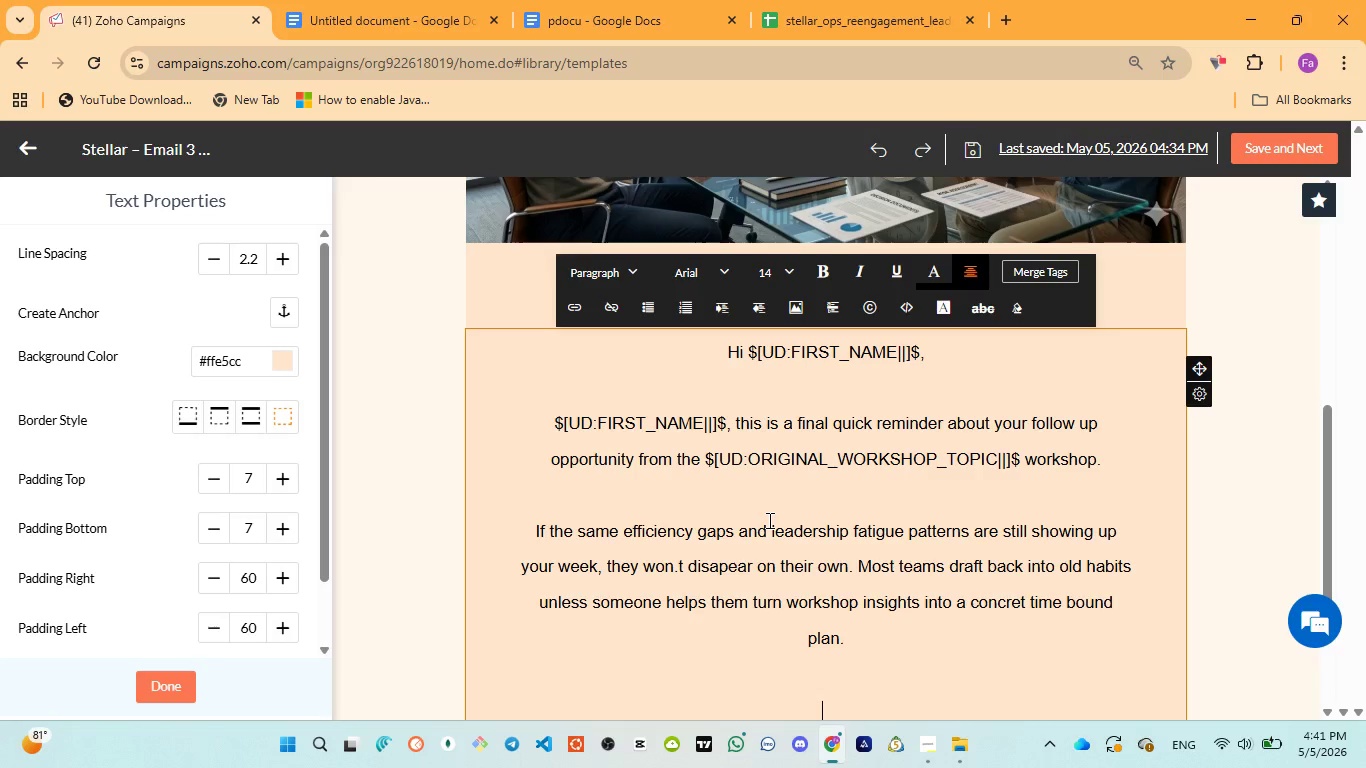 
type(I'm holding a limited )
 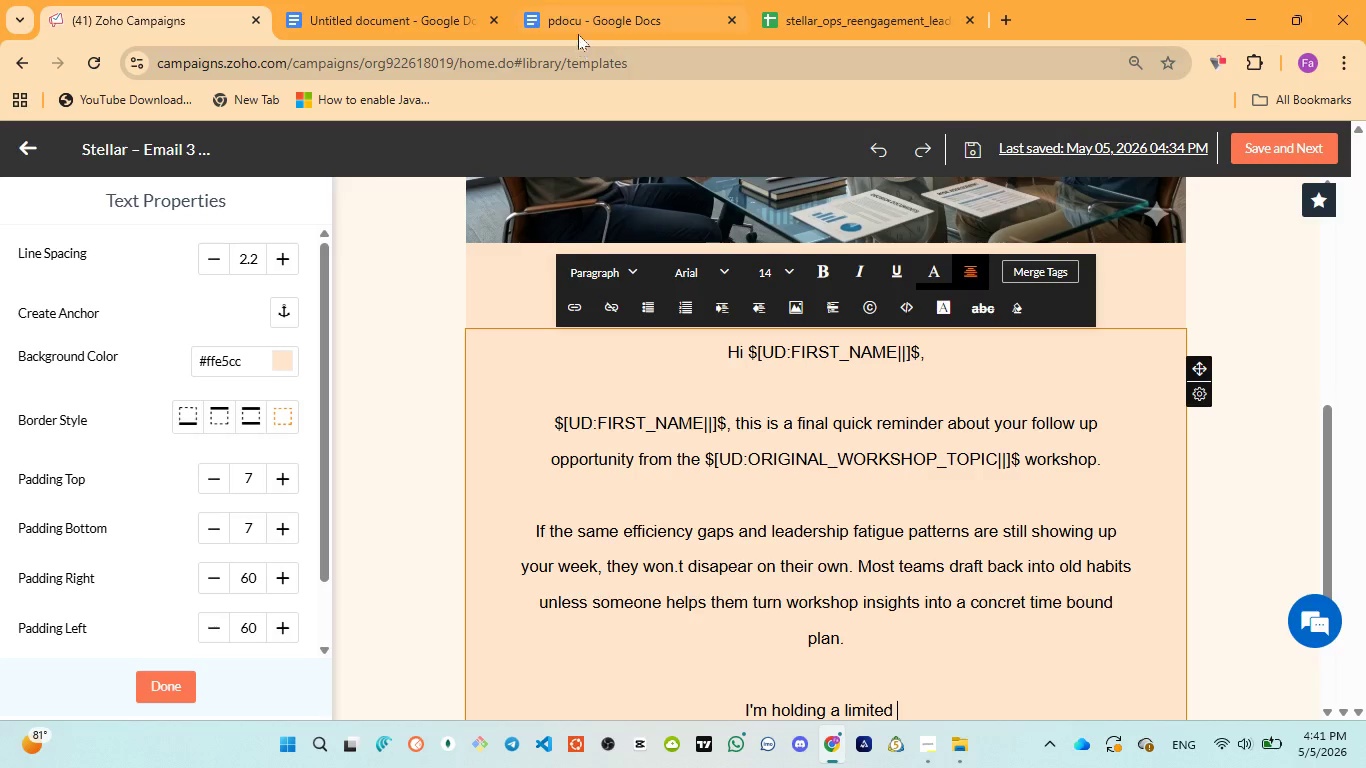 
left_click([577, 21])
 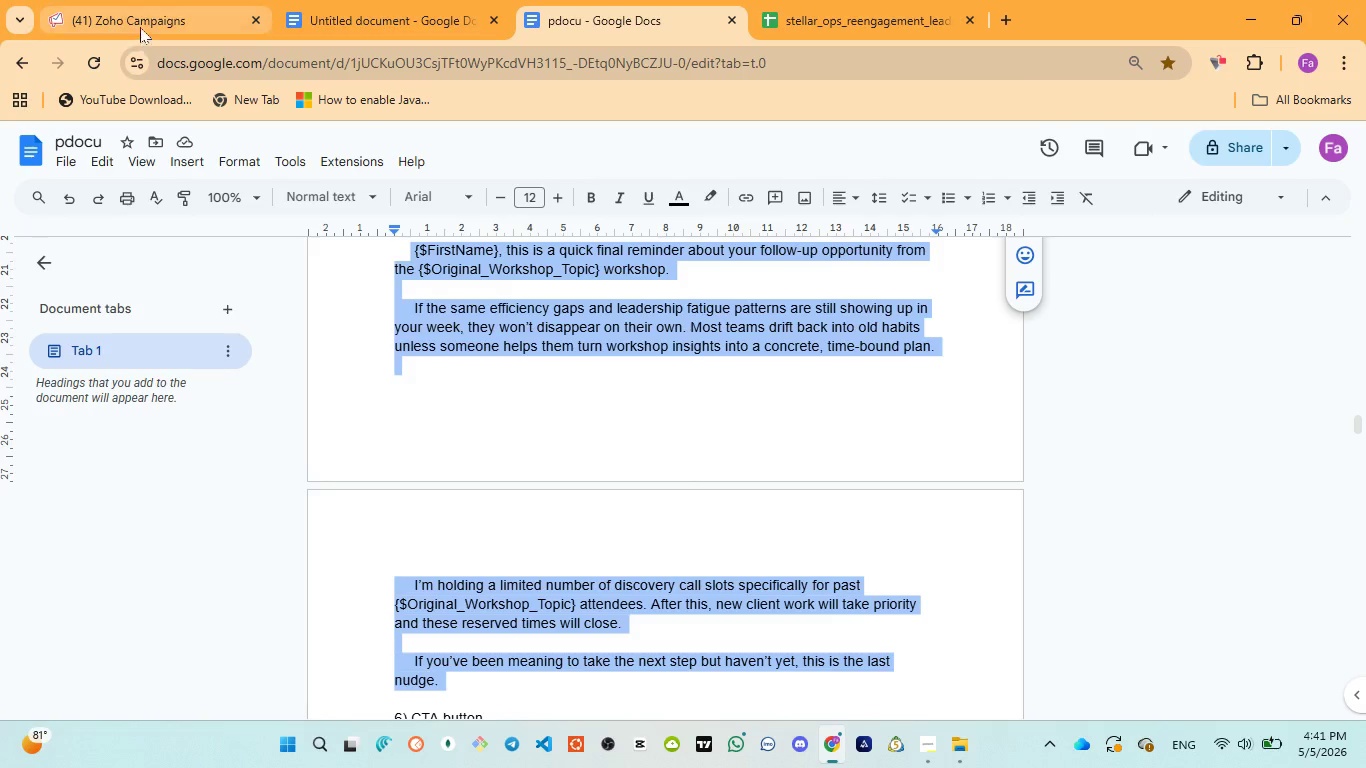 
left_click([140, 26])
 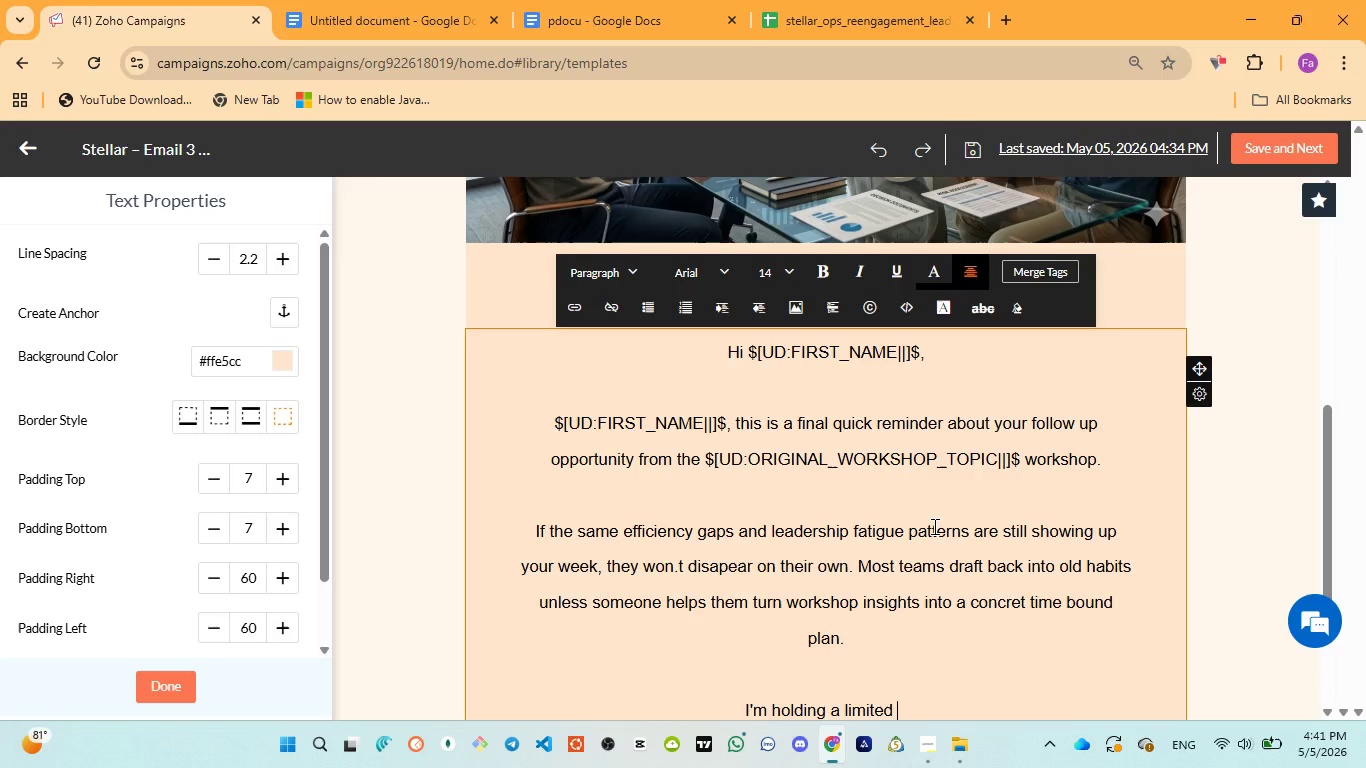 
type(number of disci)
key(Backspace)
type(overt)
key(Backspace)
type(y )
 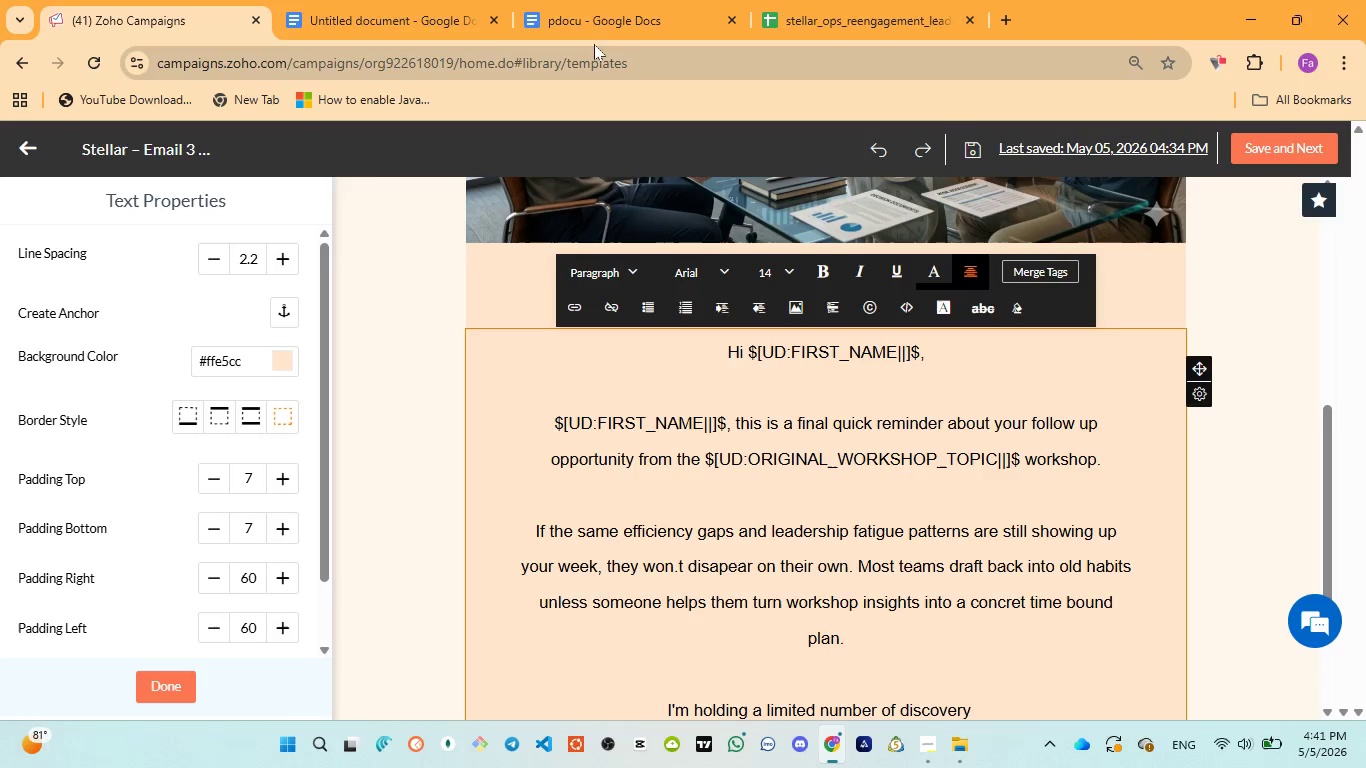 
left_click([589, 32])
 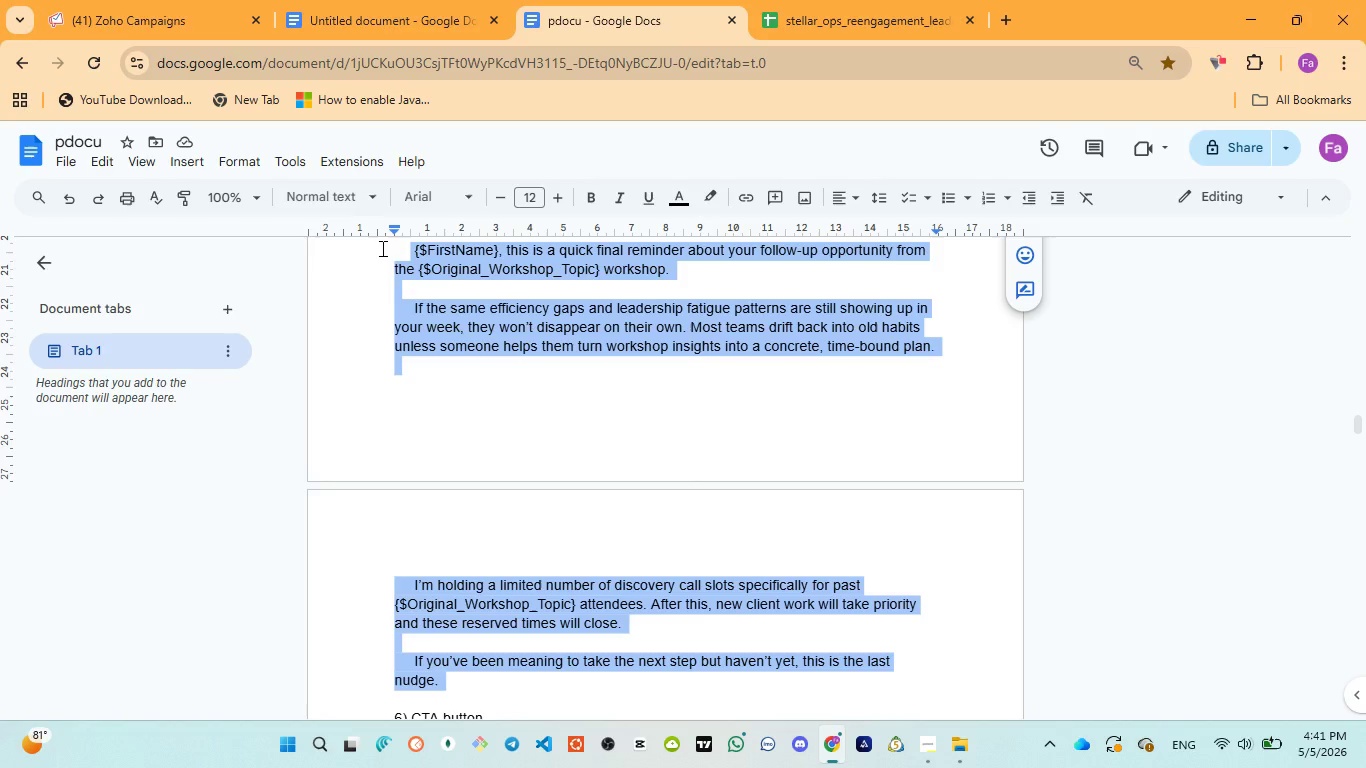 
wait(5.45)
 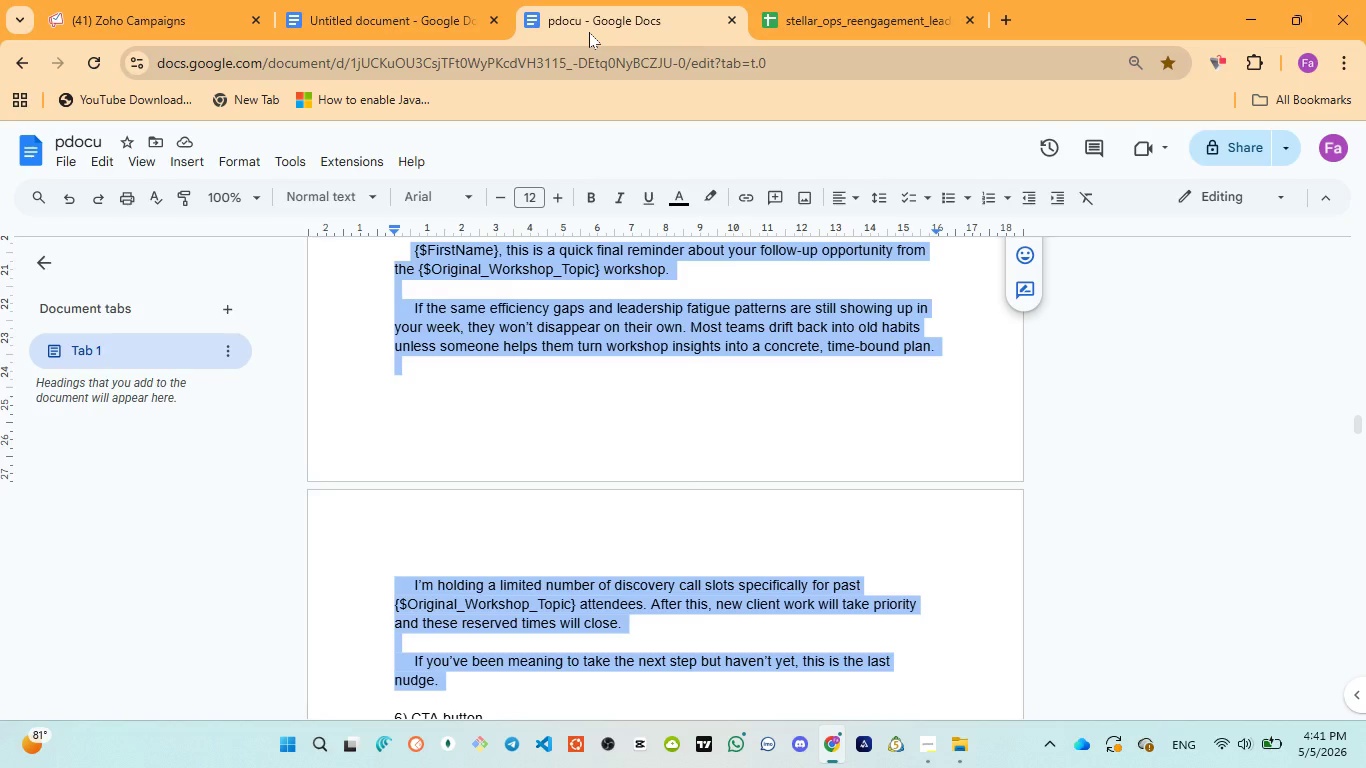 
left_click([173, 43])
 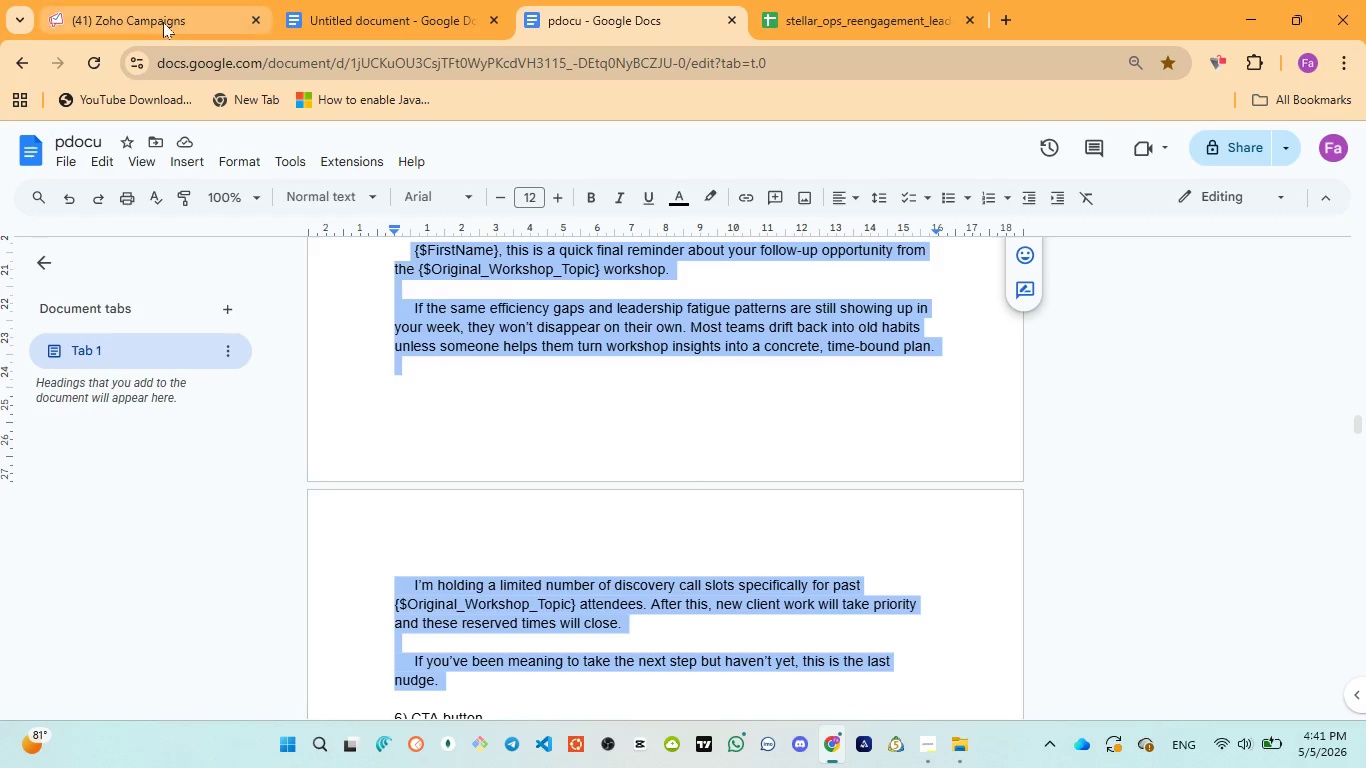 
left_click([163, 22])
 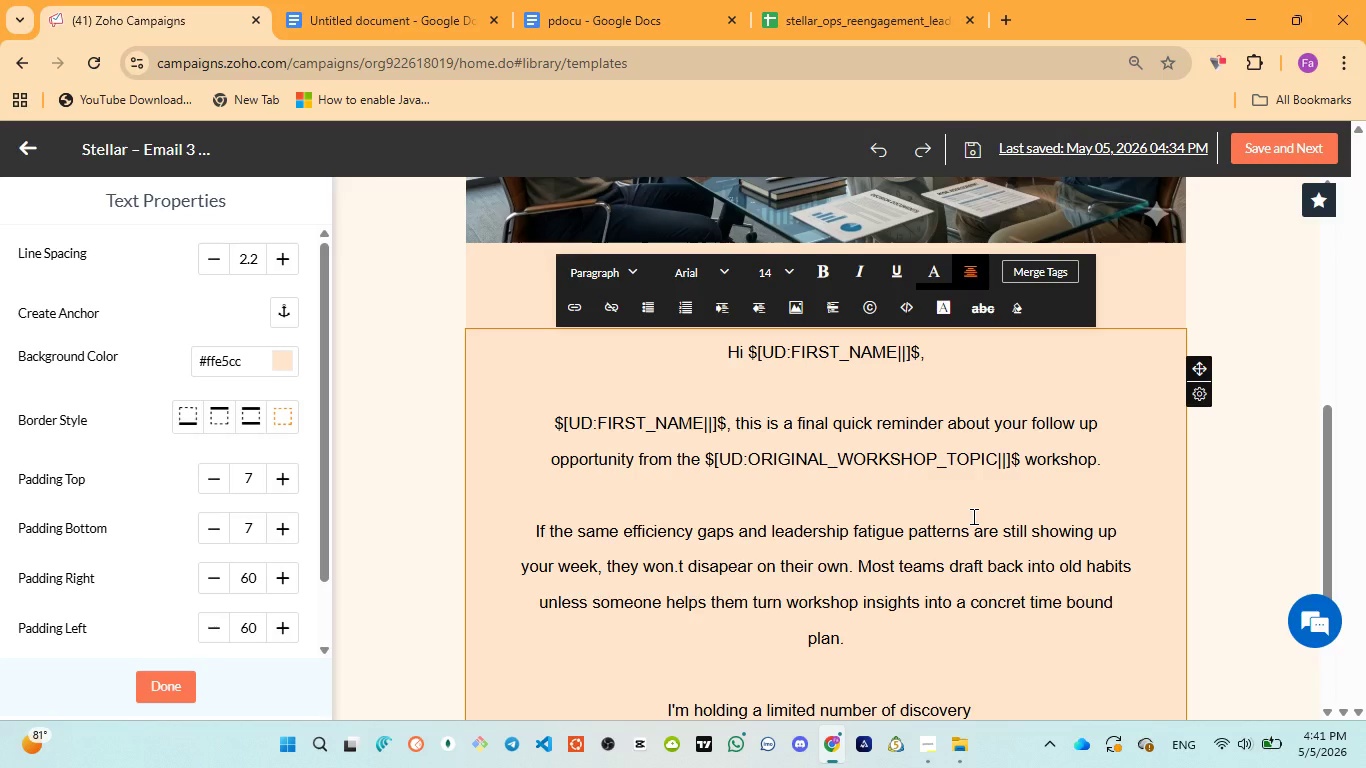 
type(call slot)
 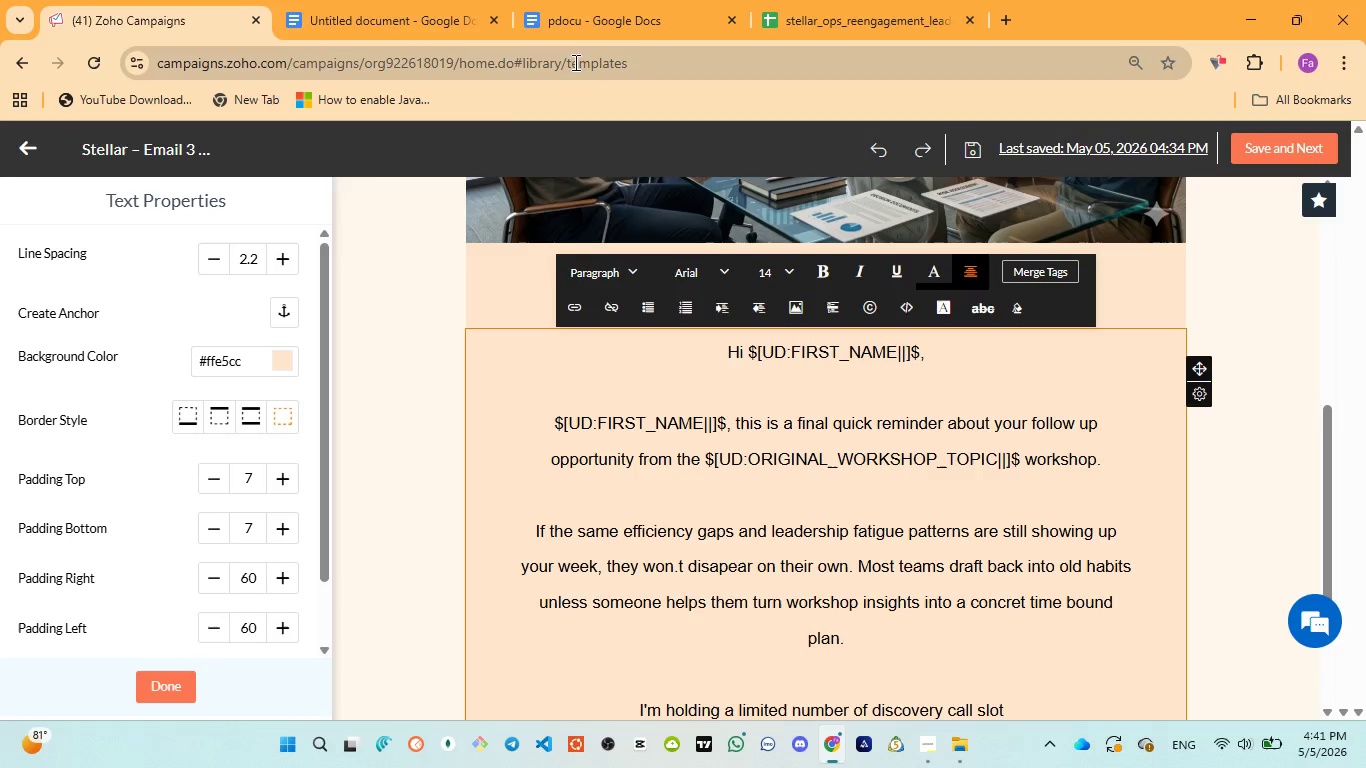 
left_click([574, 29])
 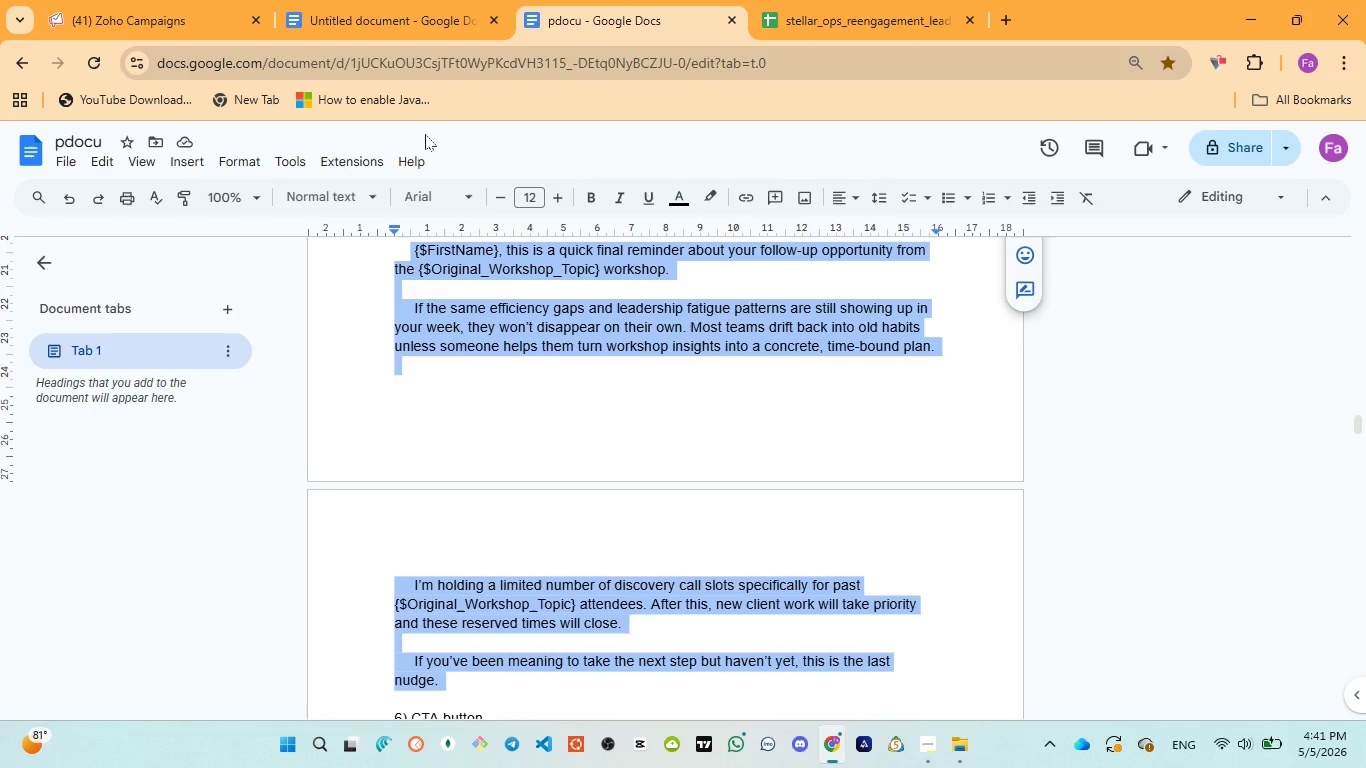 
wait(5.17)
 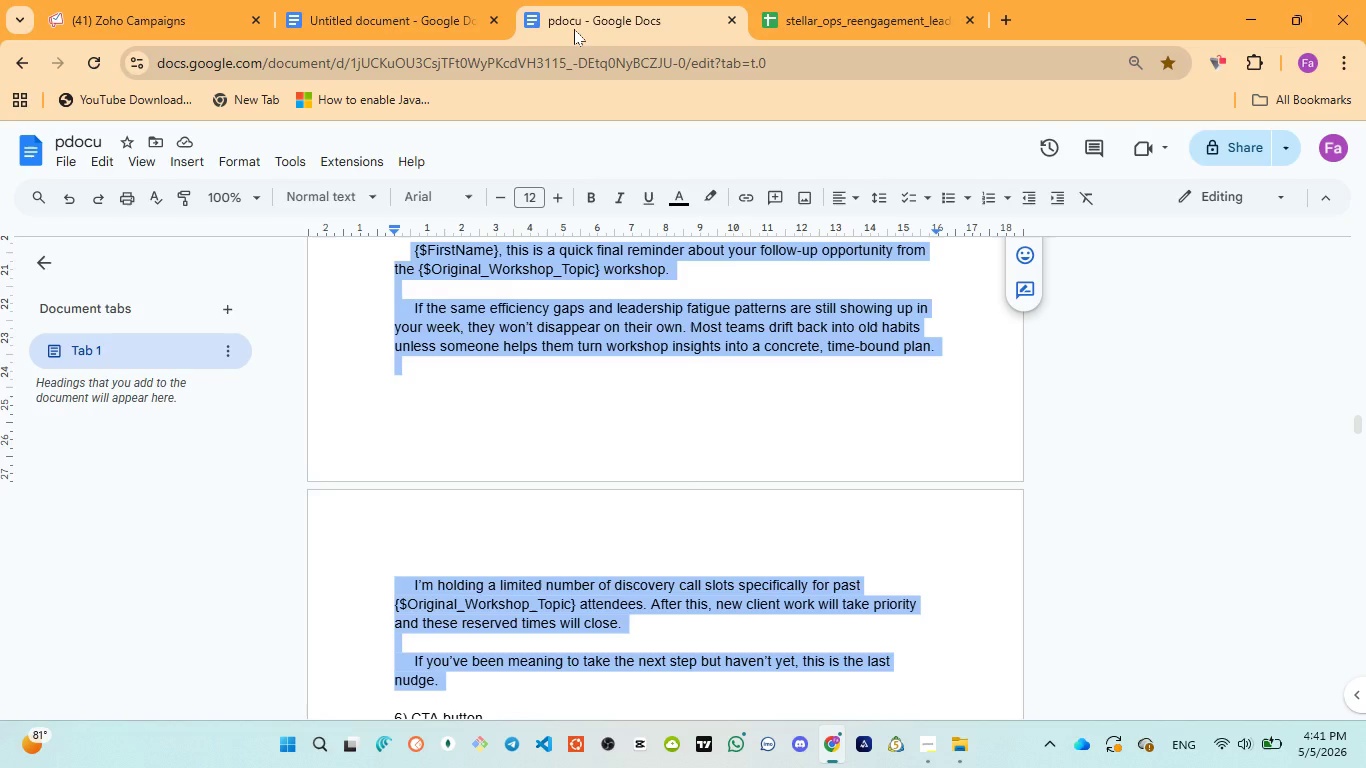 
left_click([148, 18])
 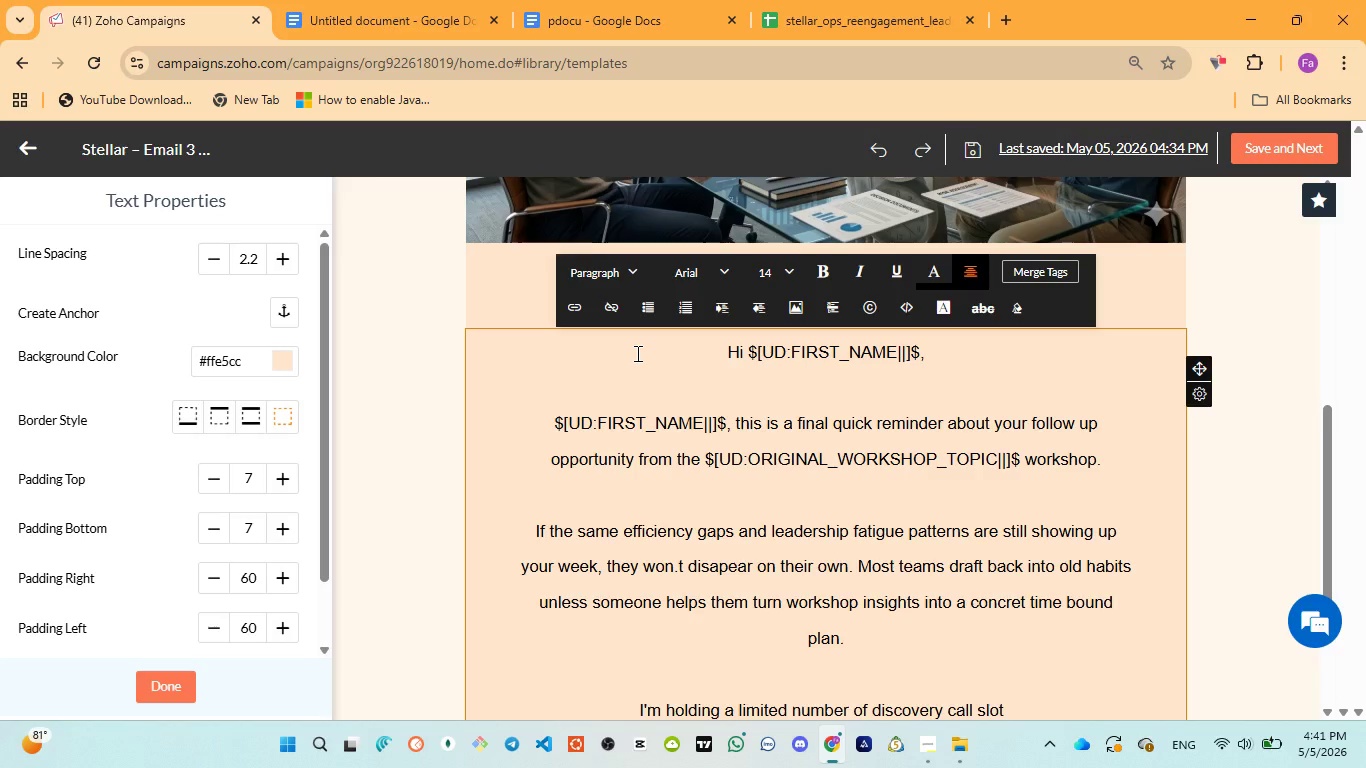 
type(s specifically for past )
 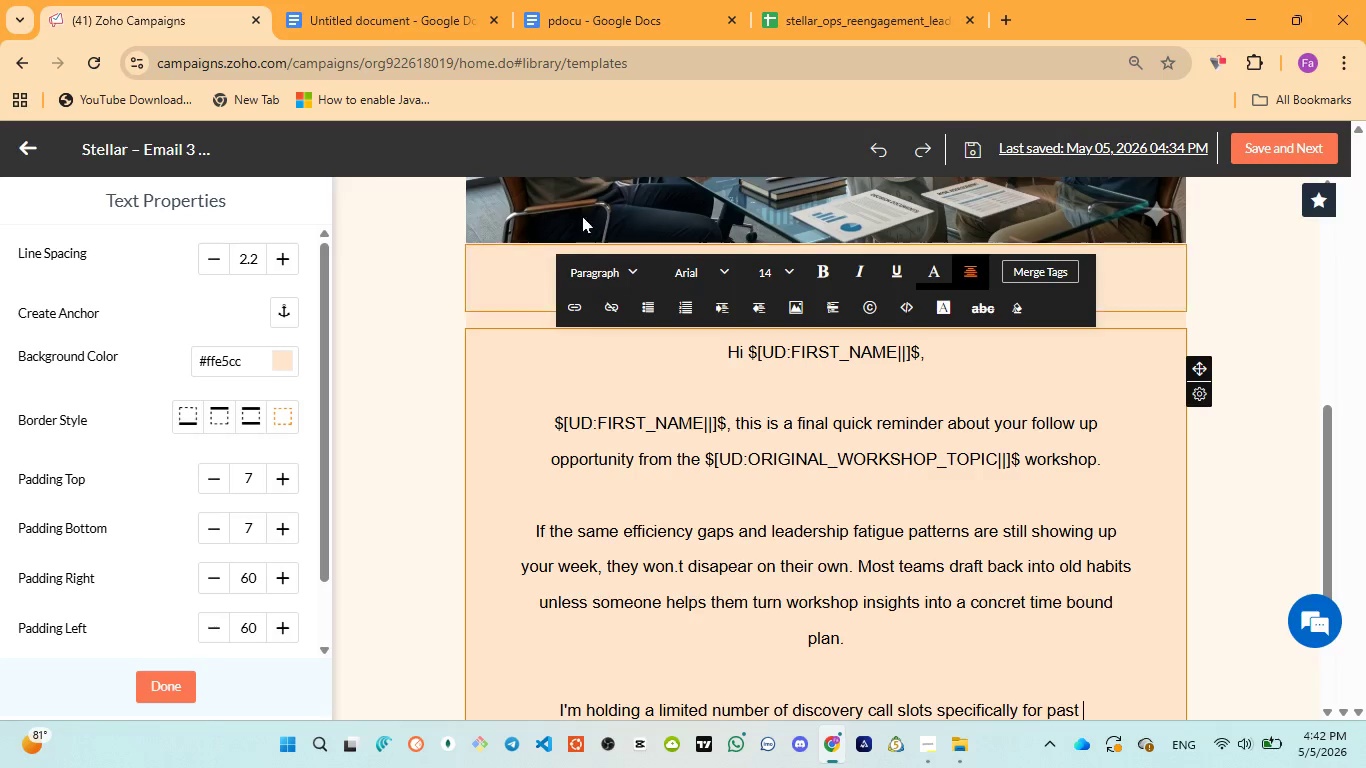 
left_click([591, 0])
 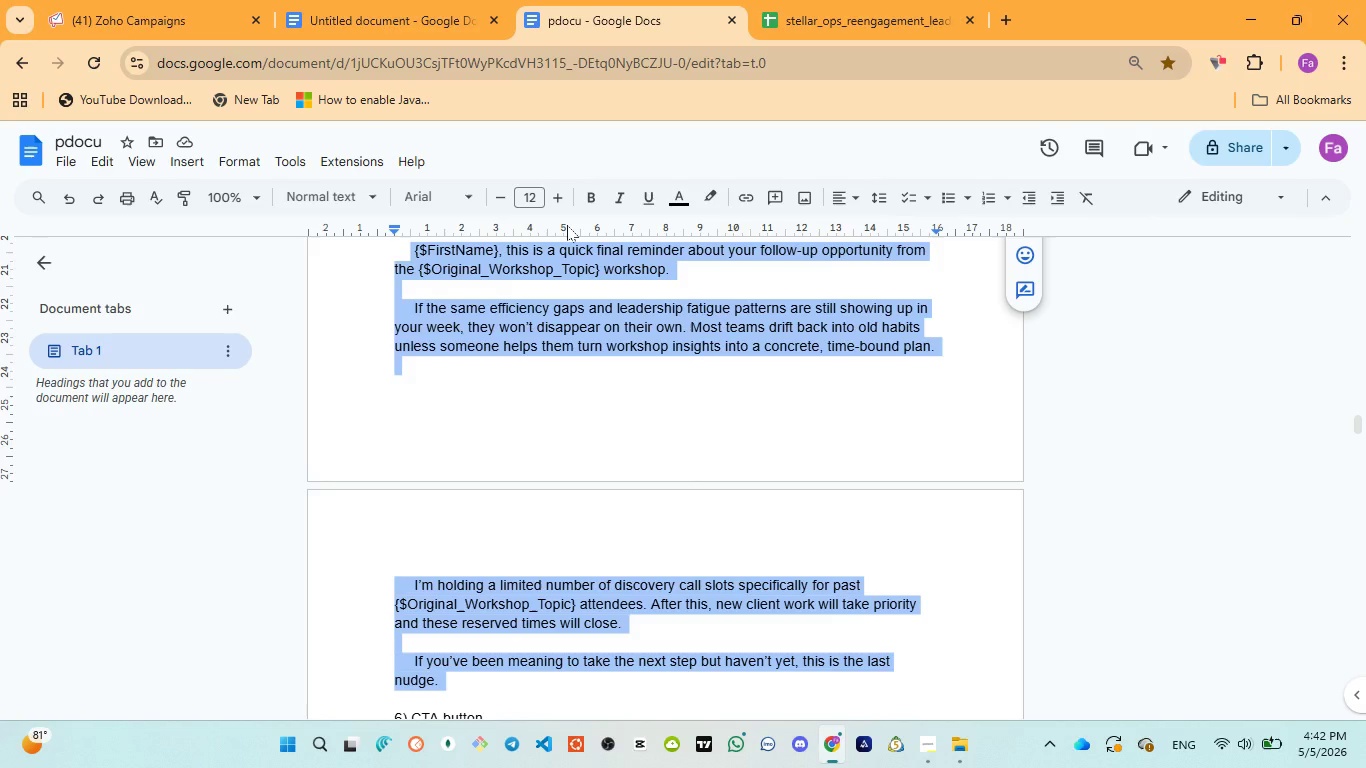 
wait(6.23)
 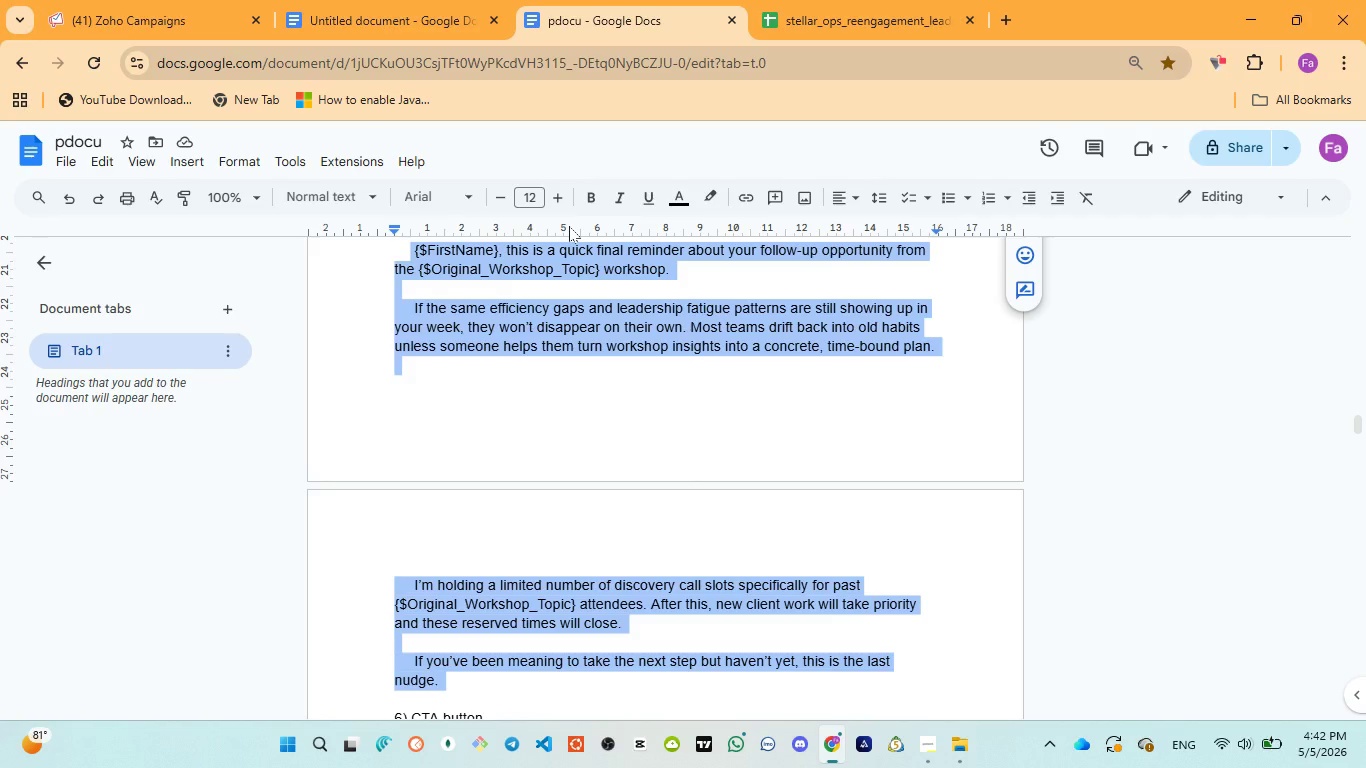 
left_click([147, 23])
 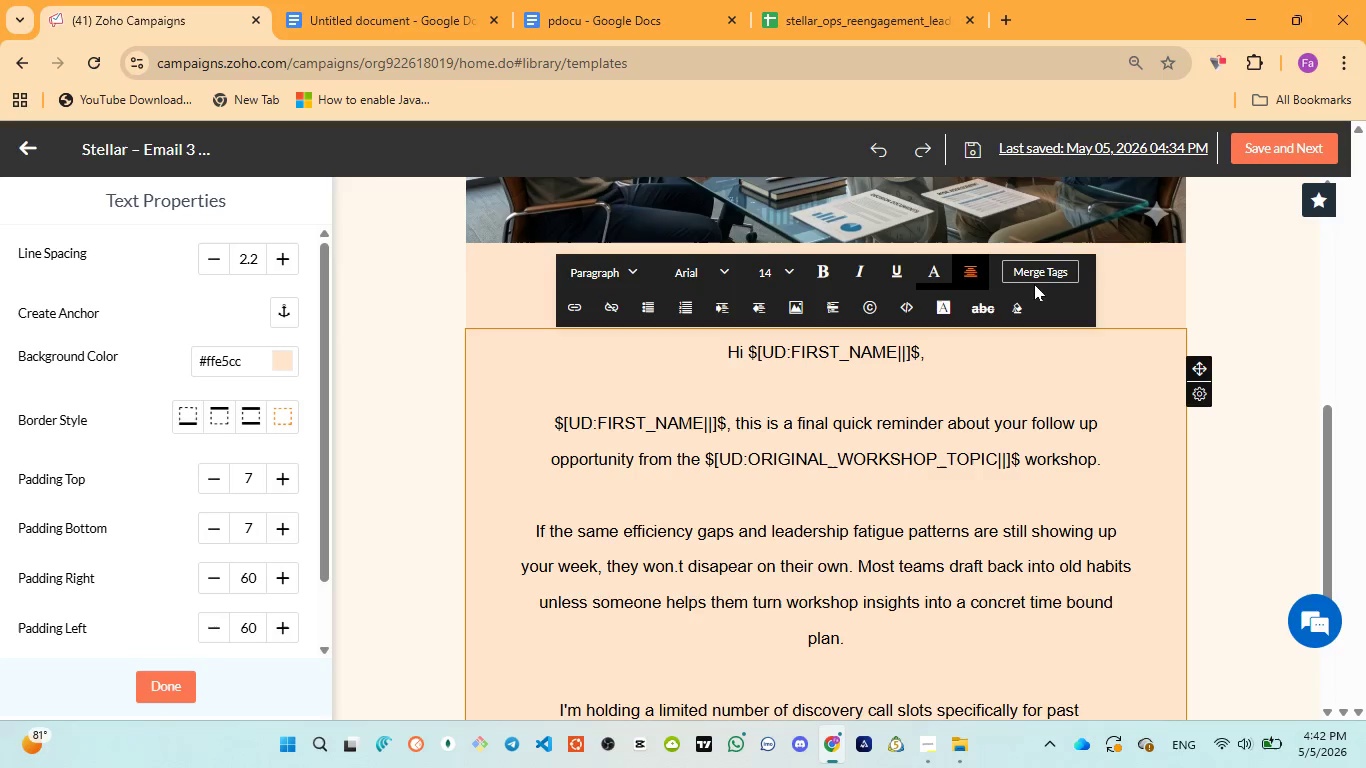 
left_click([1034, 276])
 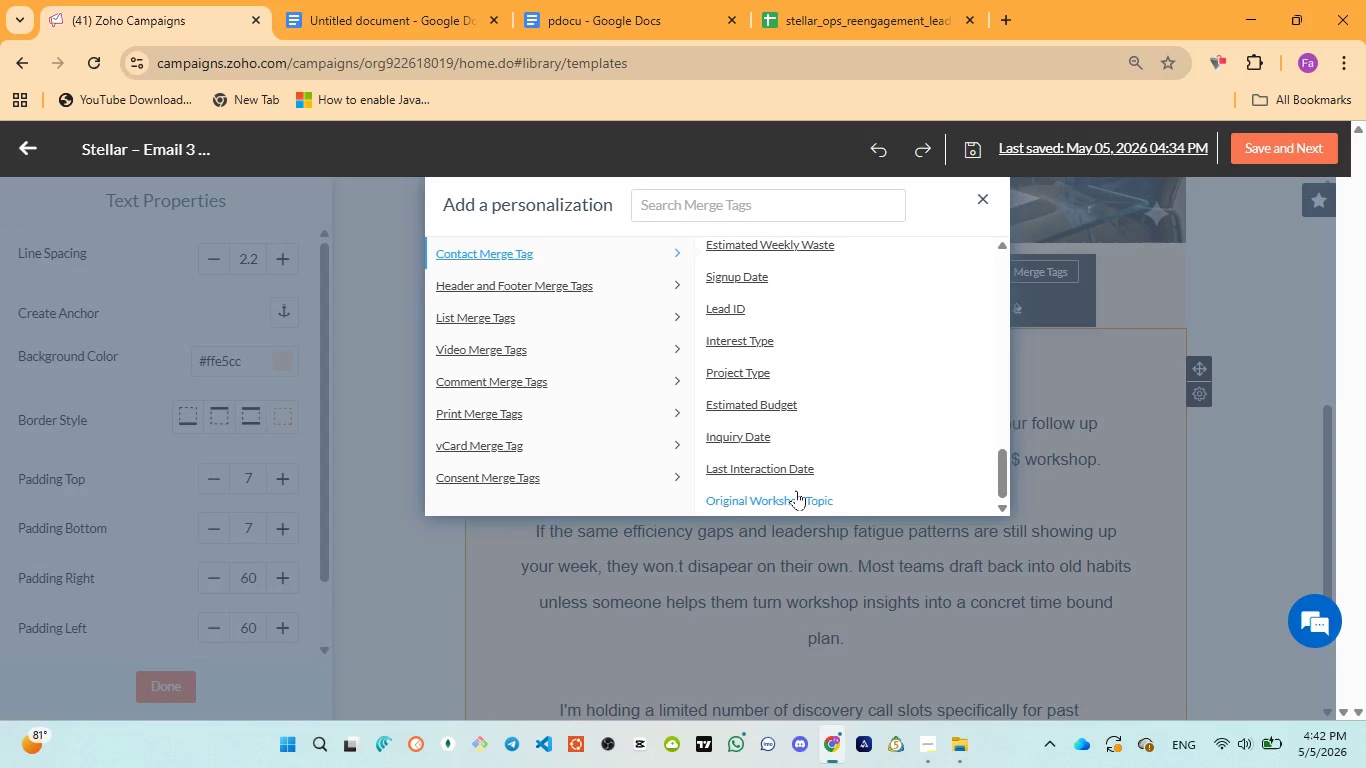 
left_click([788, 496])
 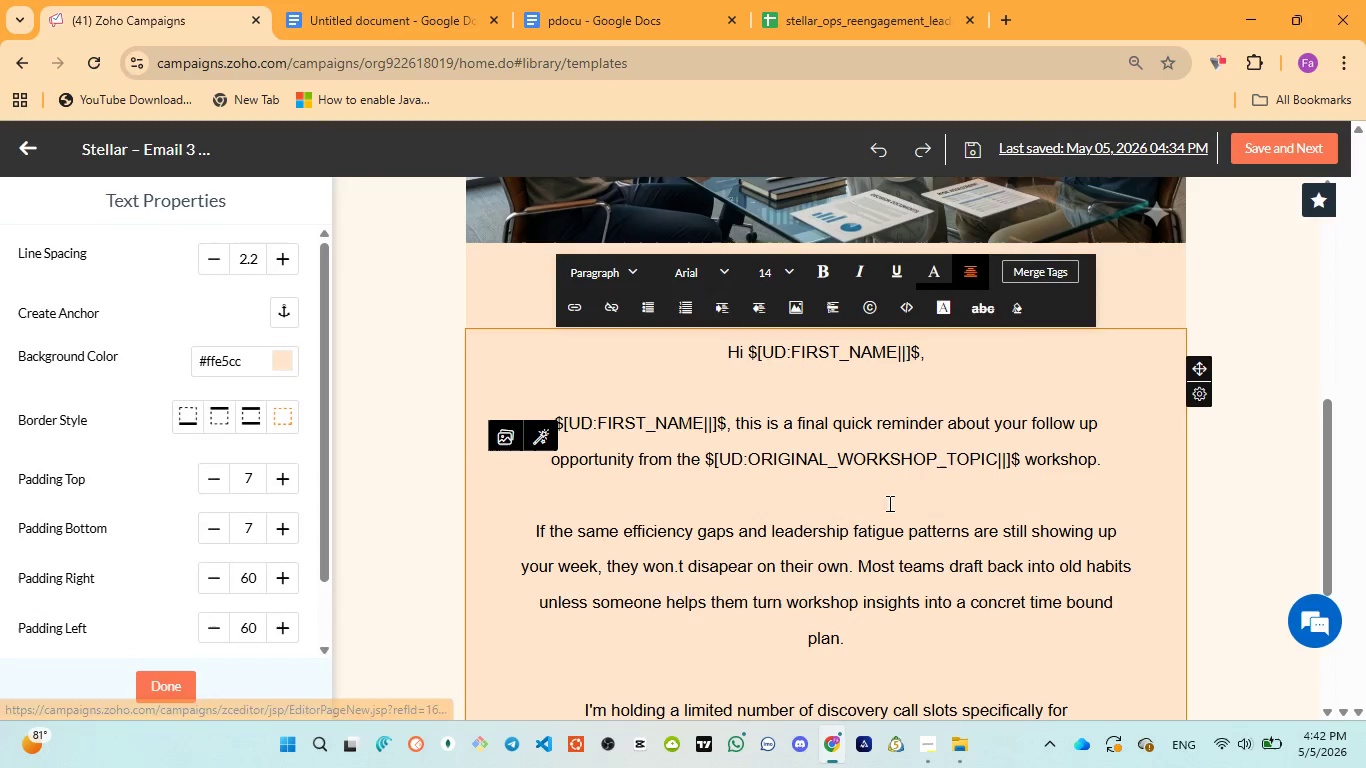 
scroll: coordinate [905, 506], scroll_direction: down, amount: 2.0
 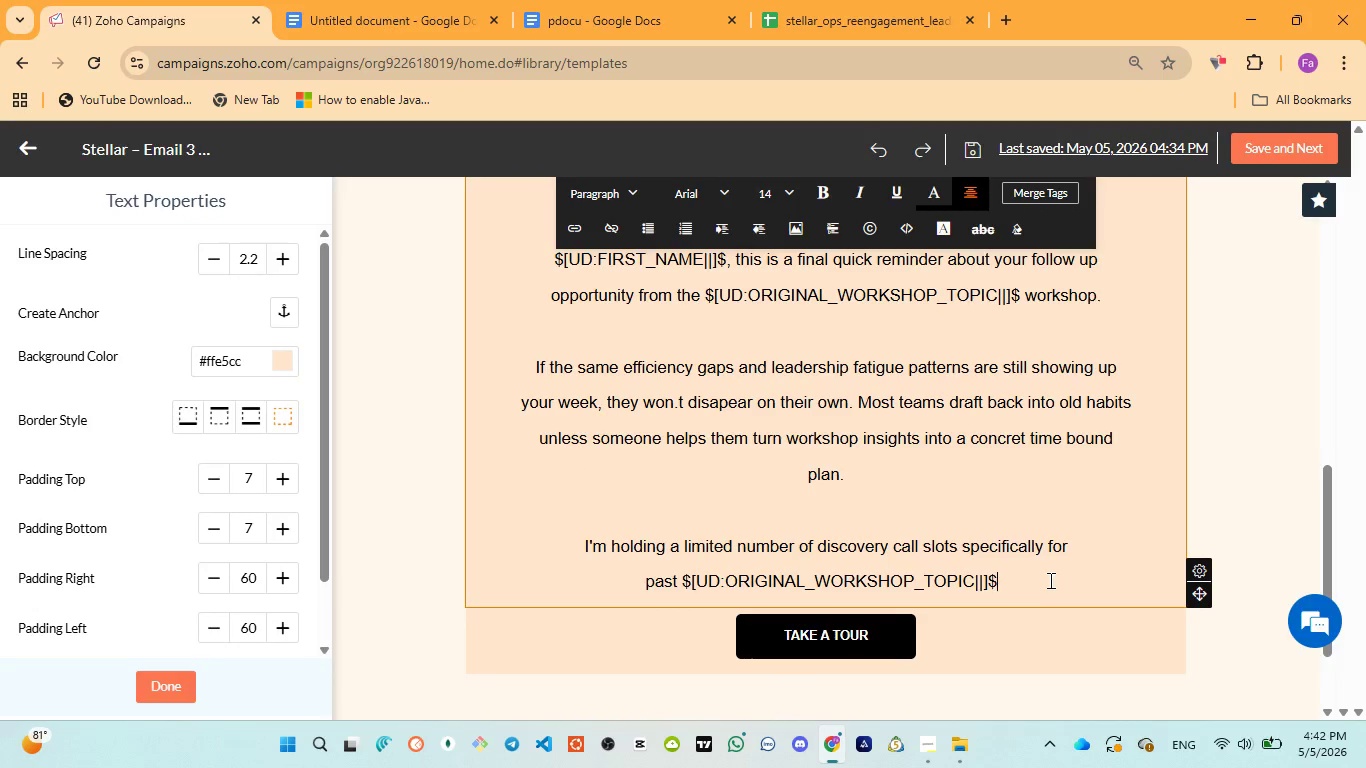 
type( attendess. after )
 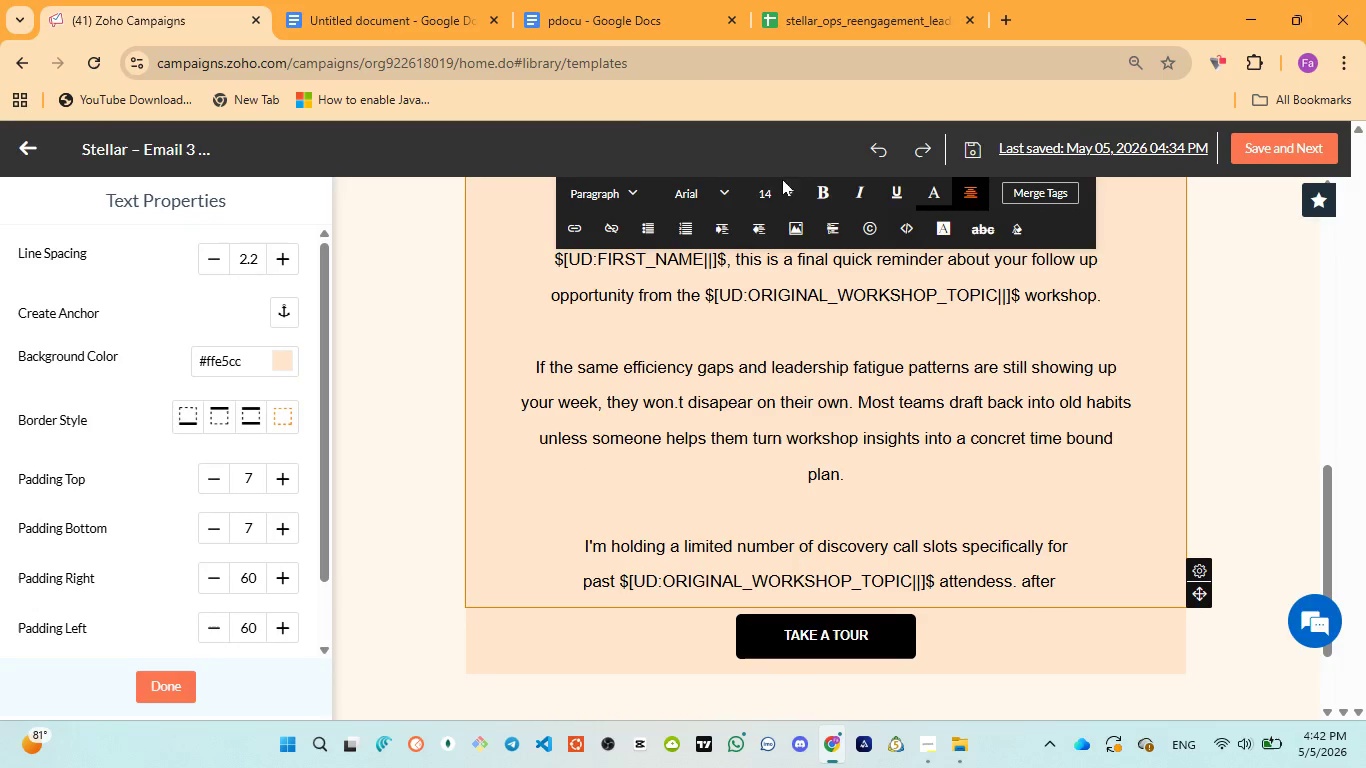 
left_click([592, 4])
 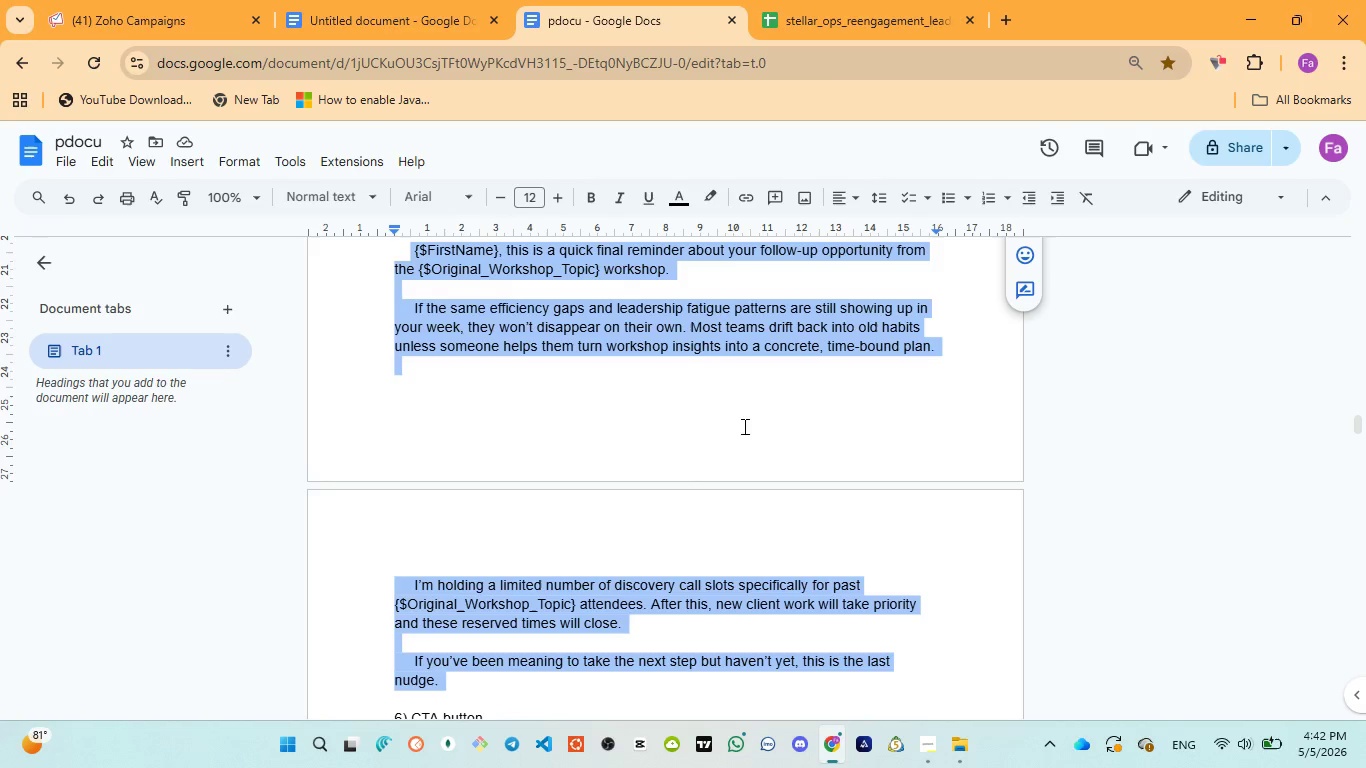 
left_click([161, 23])
 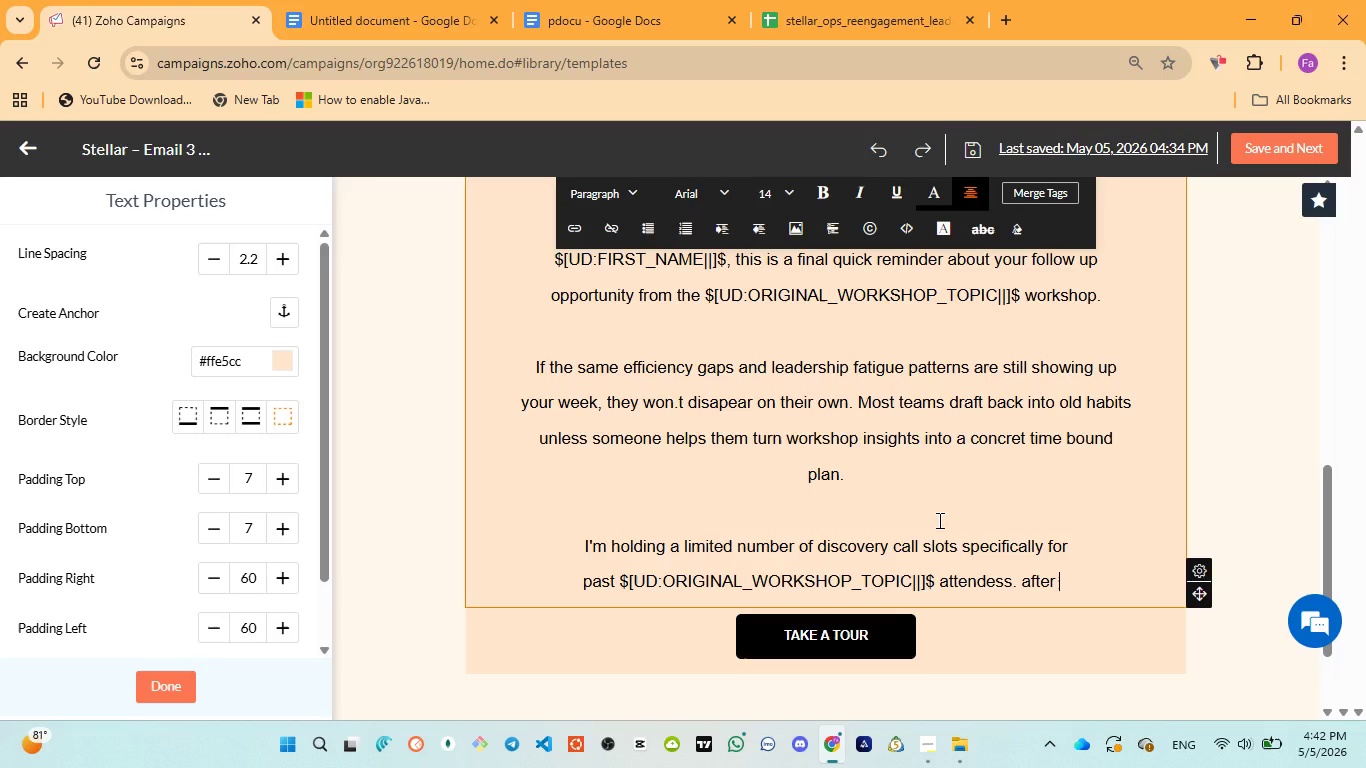 
type(this new client works )
 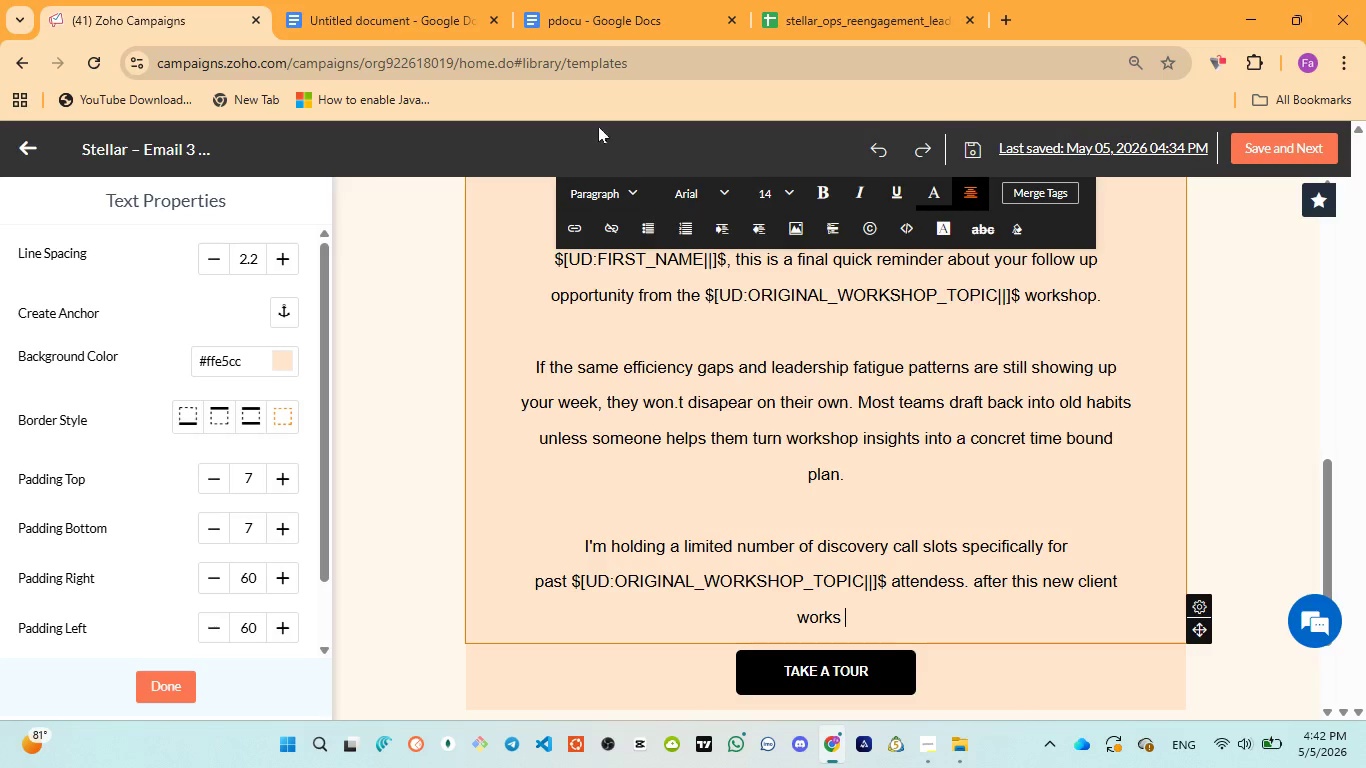 
left_click([591, 18])
 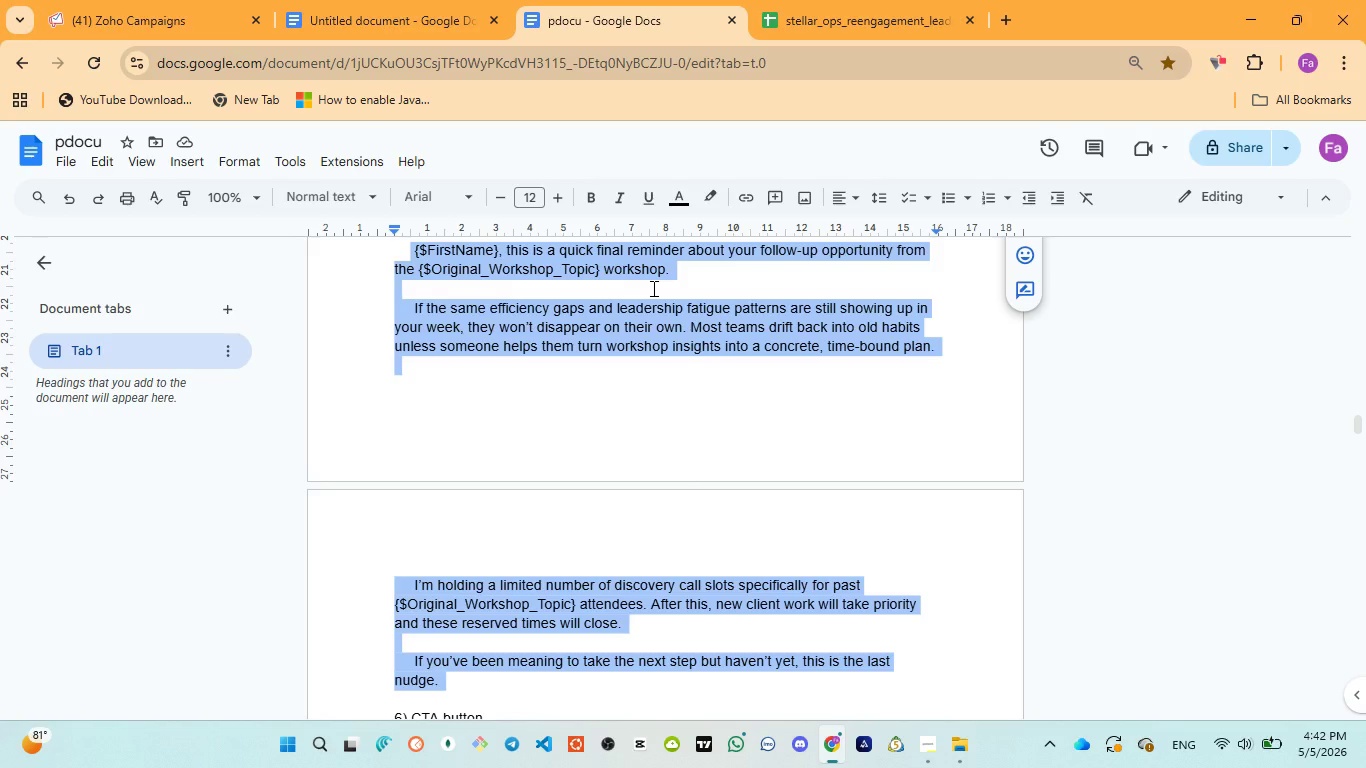 
left_click([134, 8])
 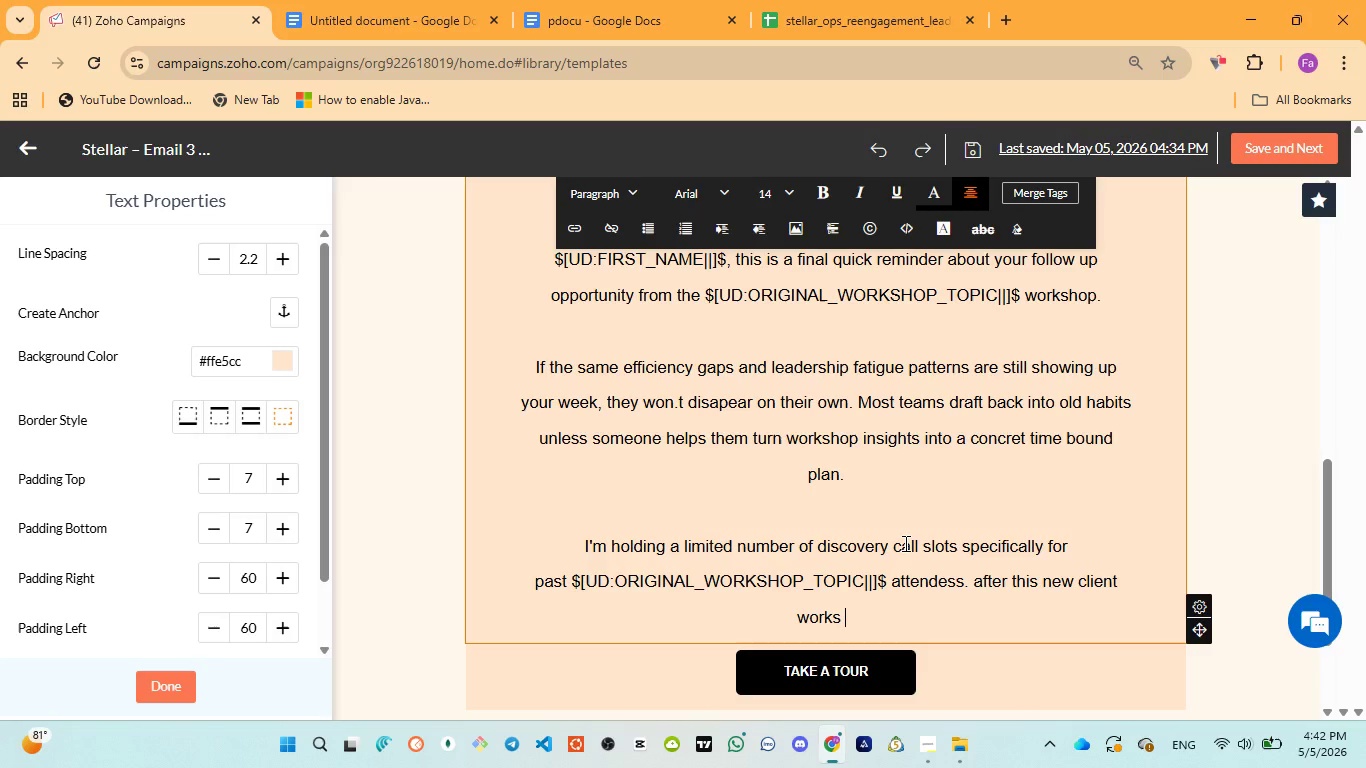 
key(Backspace)
key(Backspace)
type( will take priorty )
 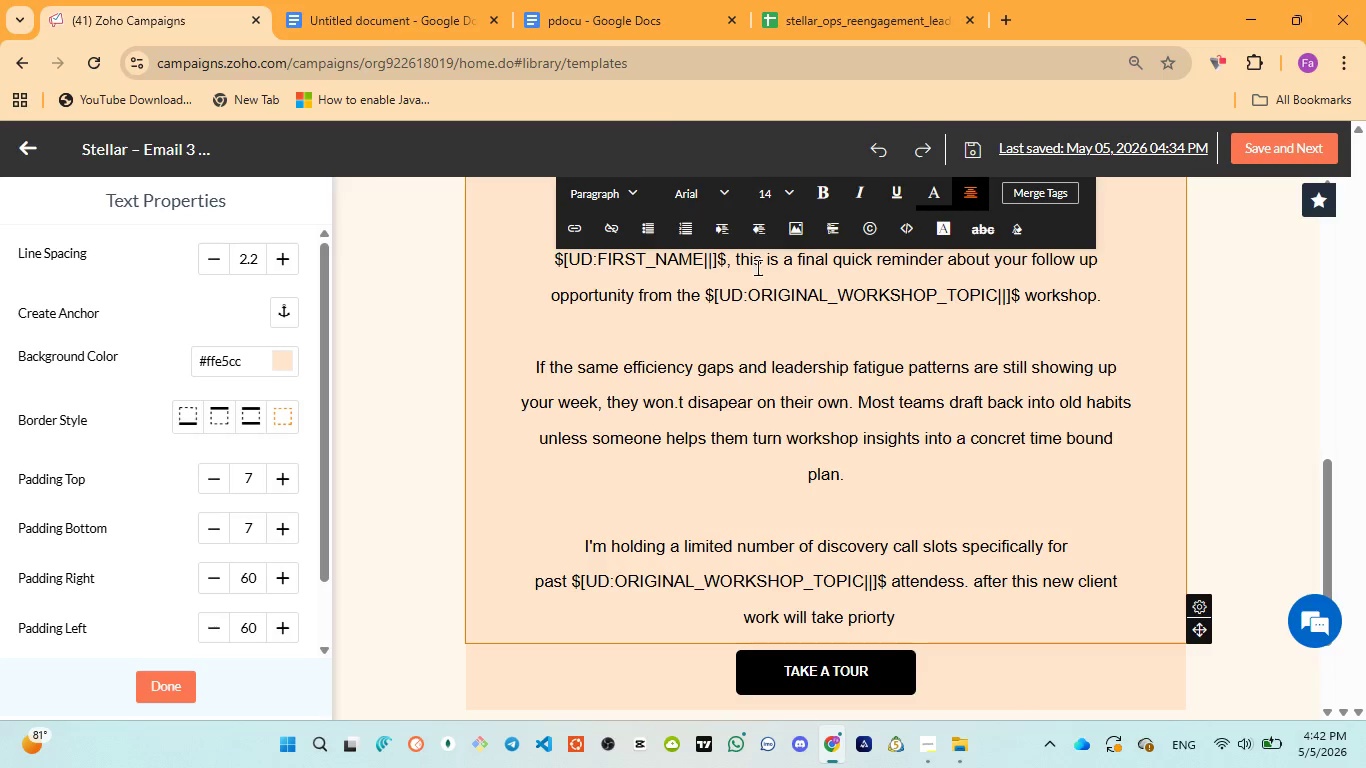 
left_click([636, 11])
 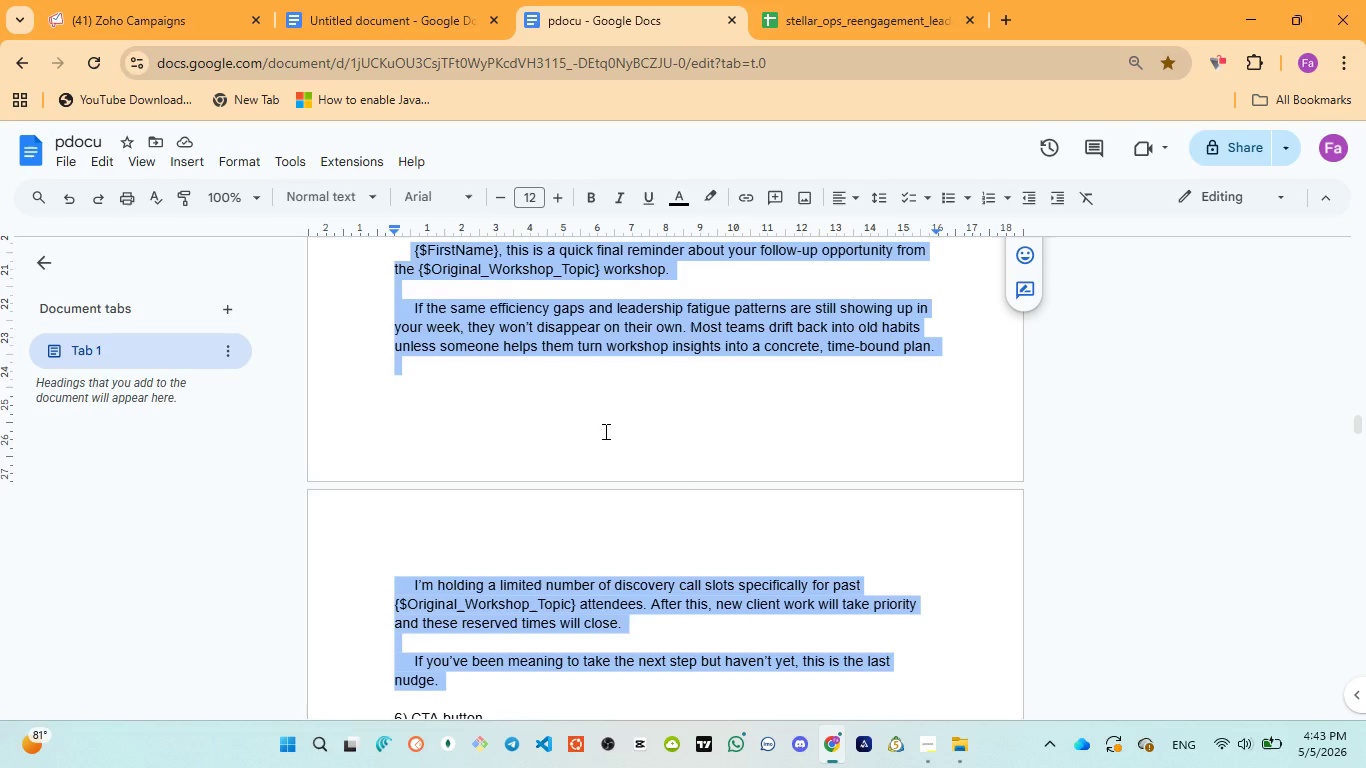 
wait(43.61)
 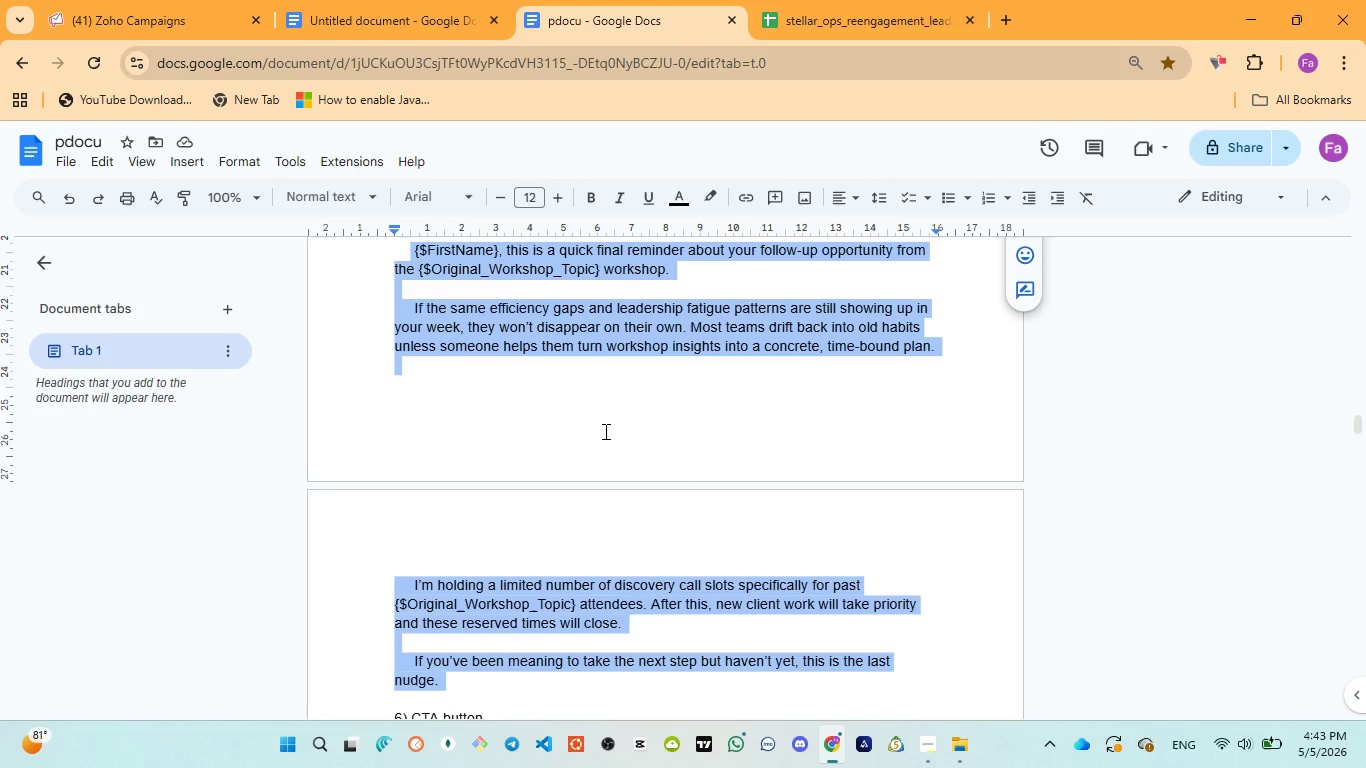 
left_click([102, 6])
 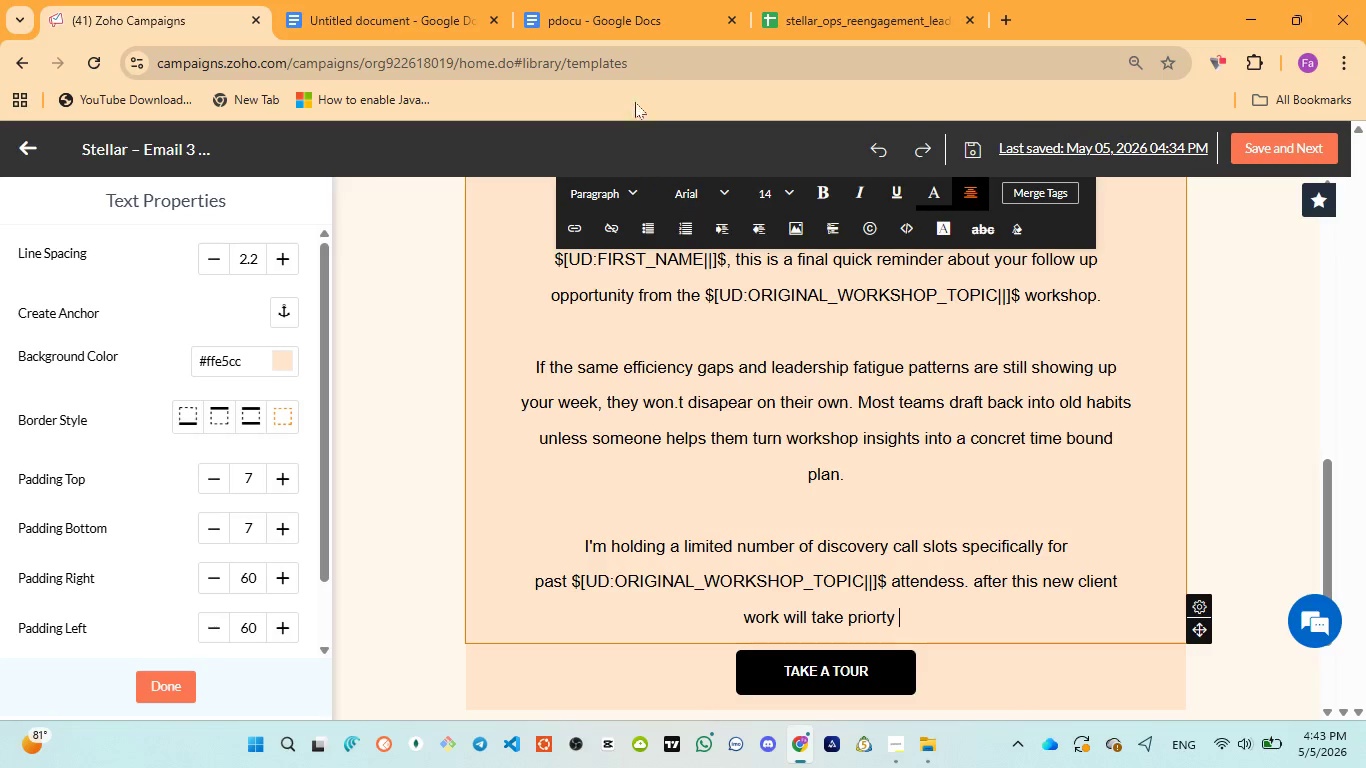 
left_click([614, 10])
 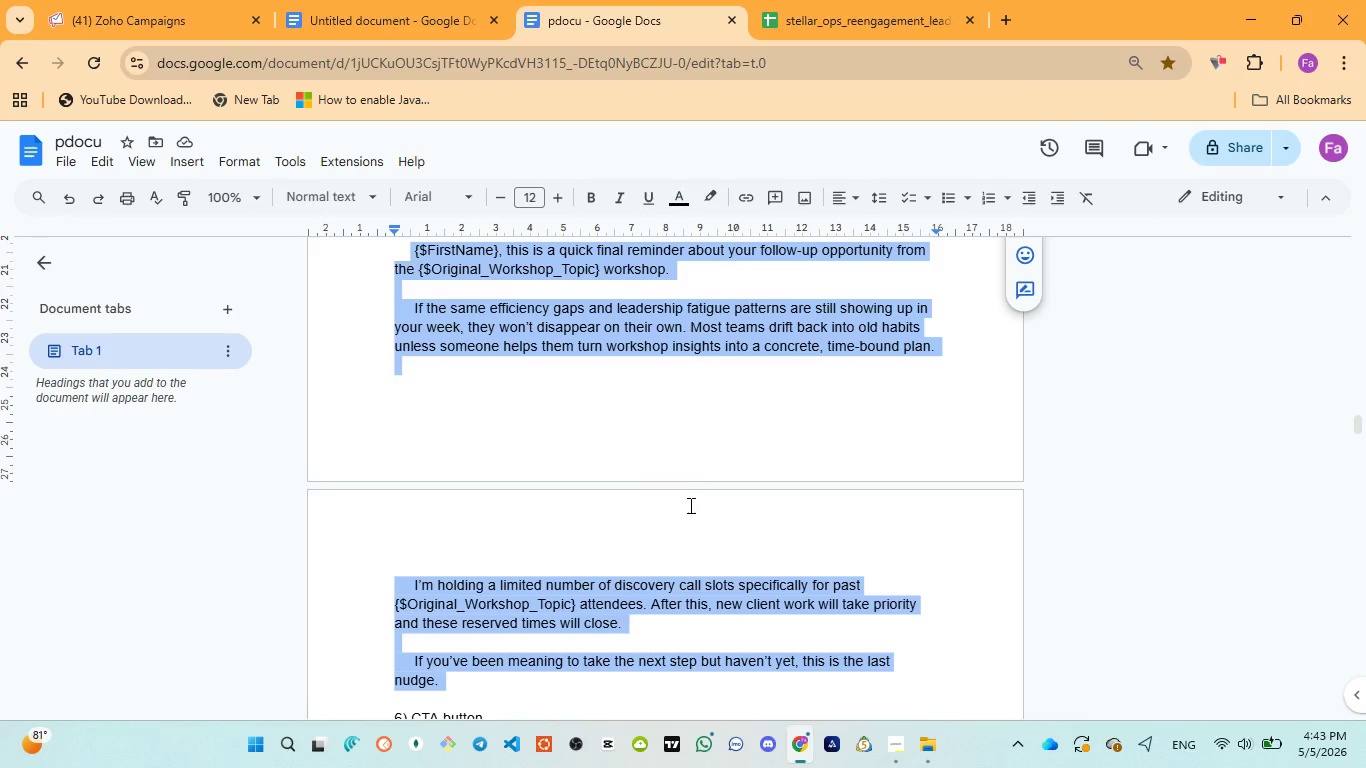 
left_click([167, 16])
 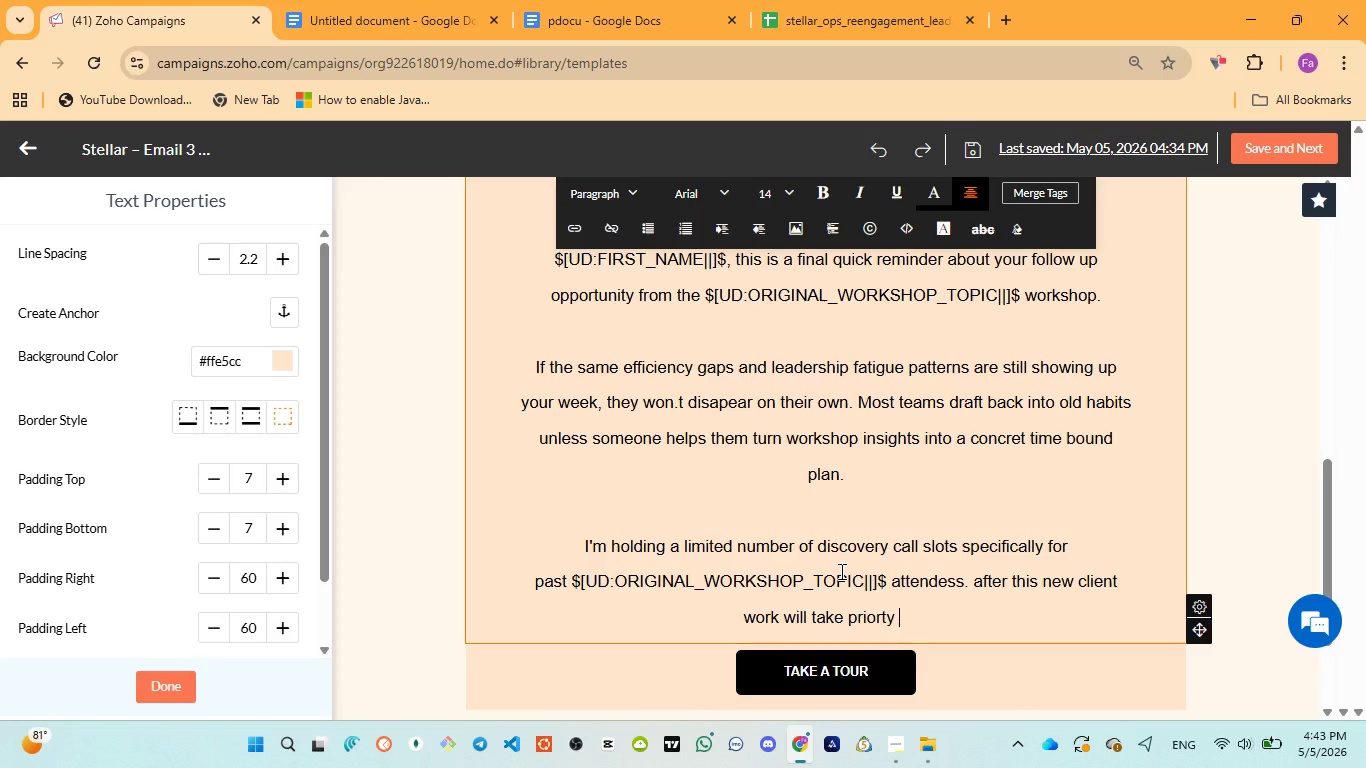 
key(ArrowLeft)
 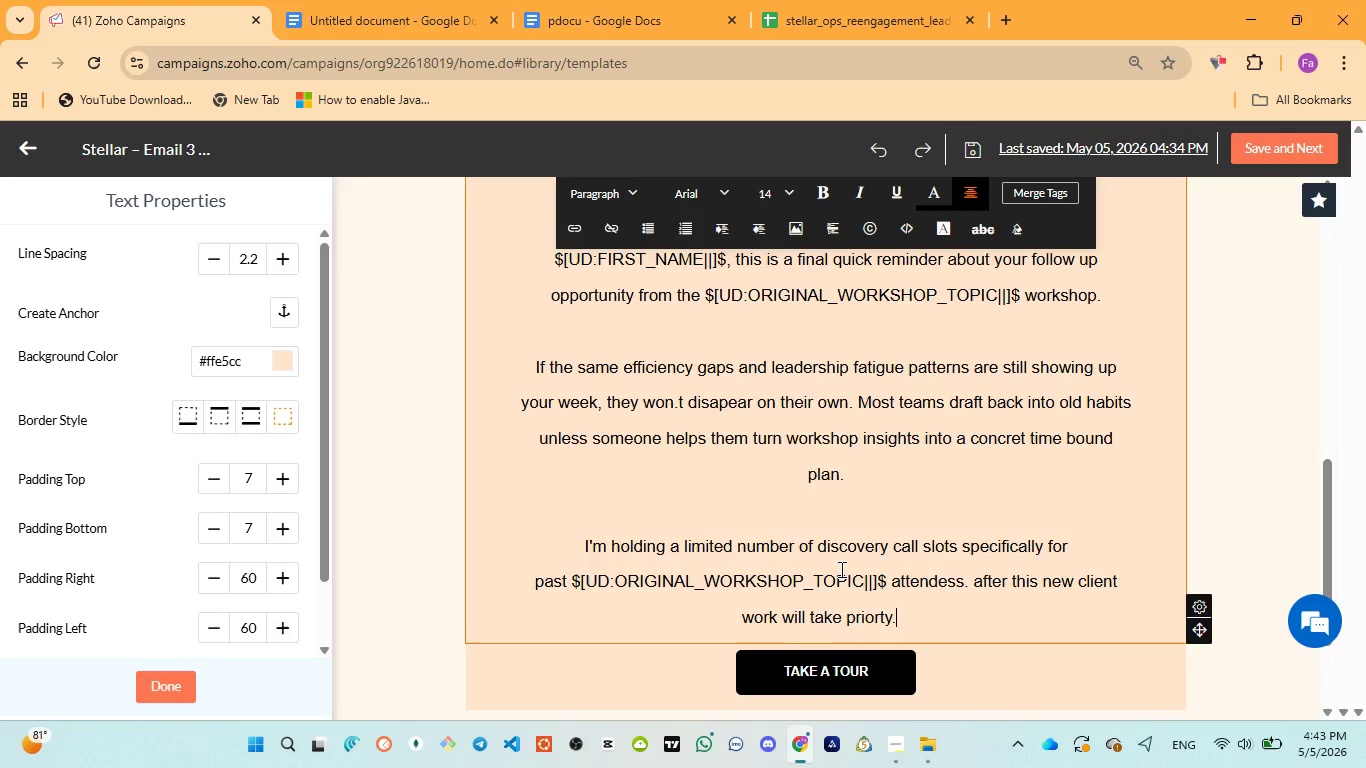 
key(Period)
 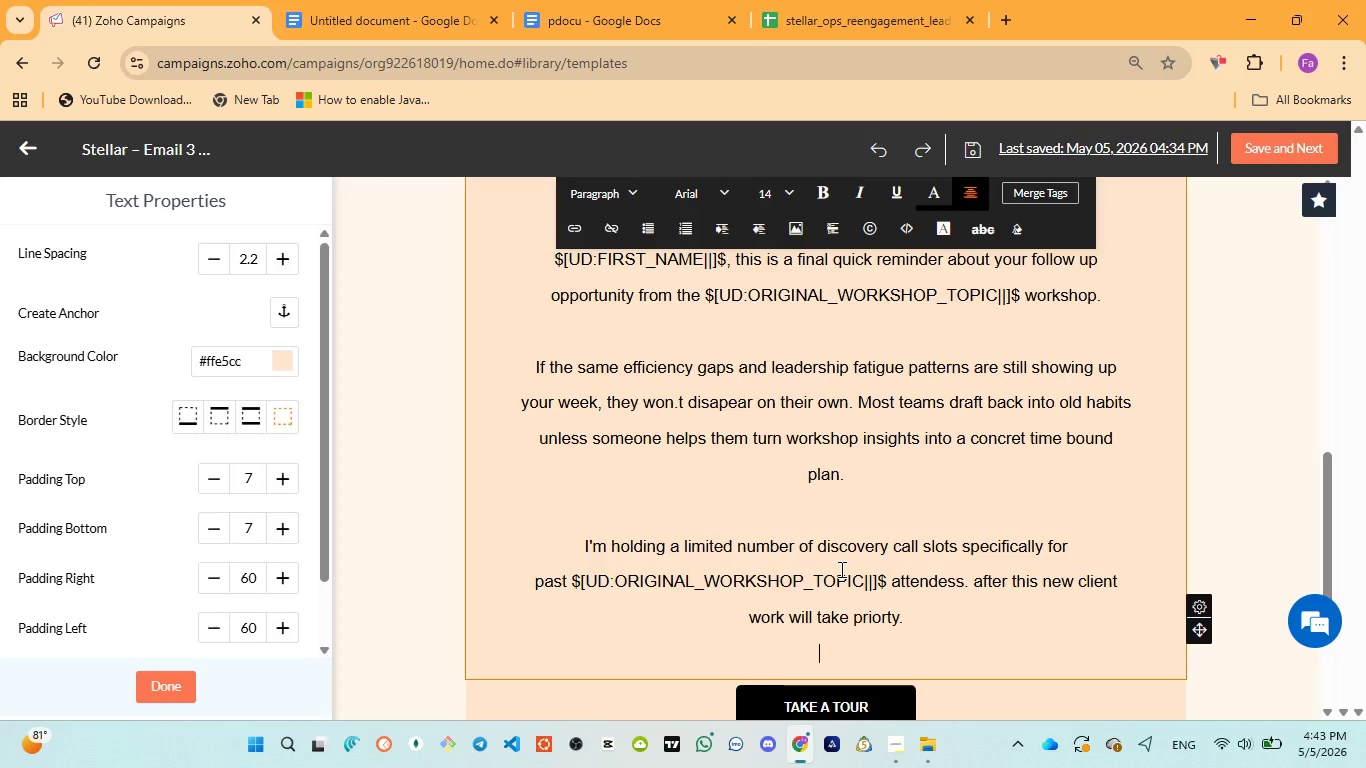 
key(Enter)
 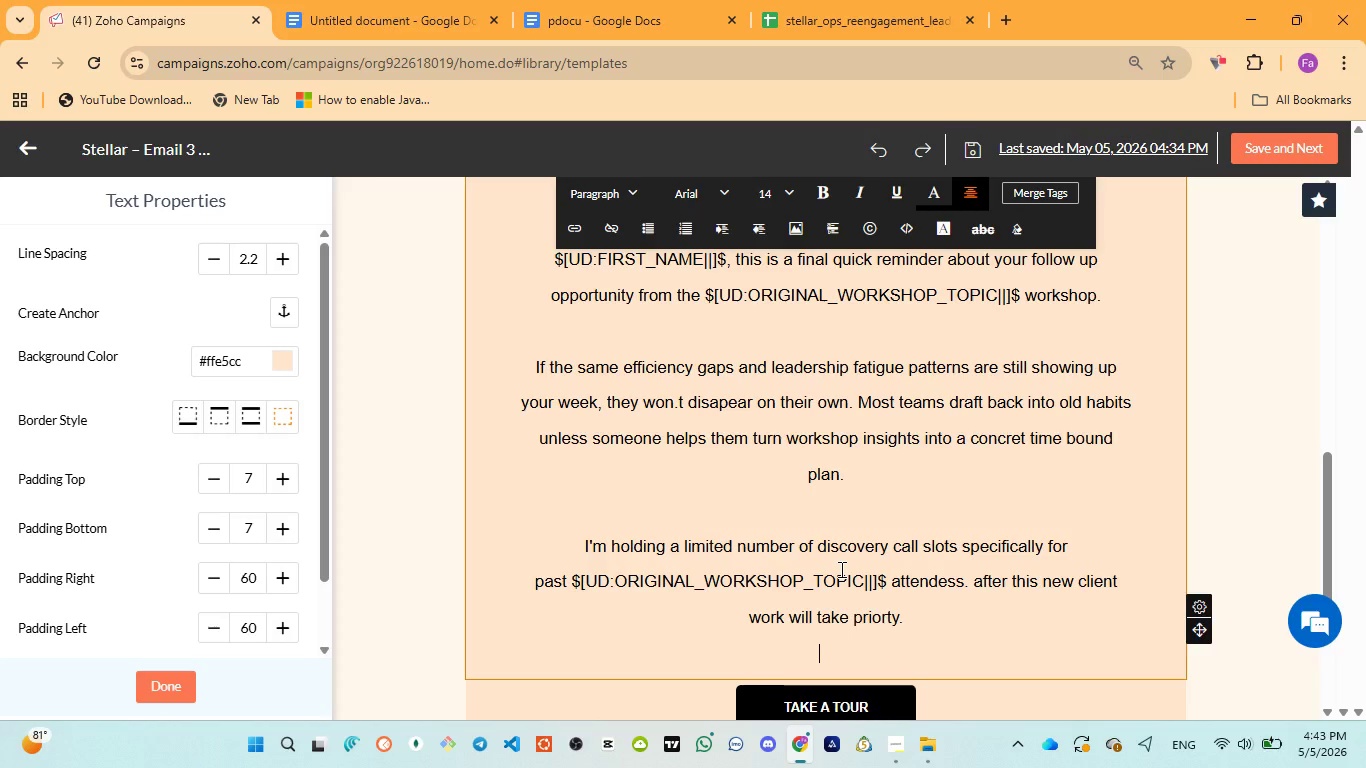 
type(If you have b)
key(Backspace)
type(meaning )
 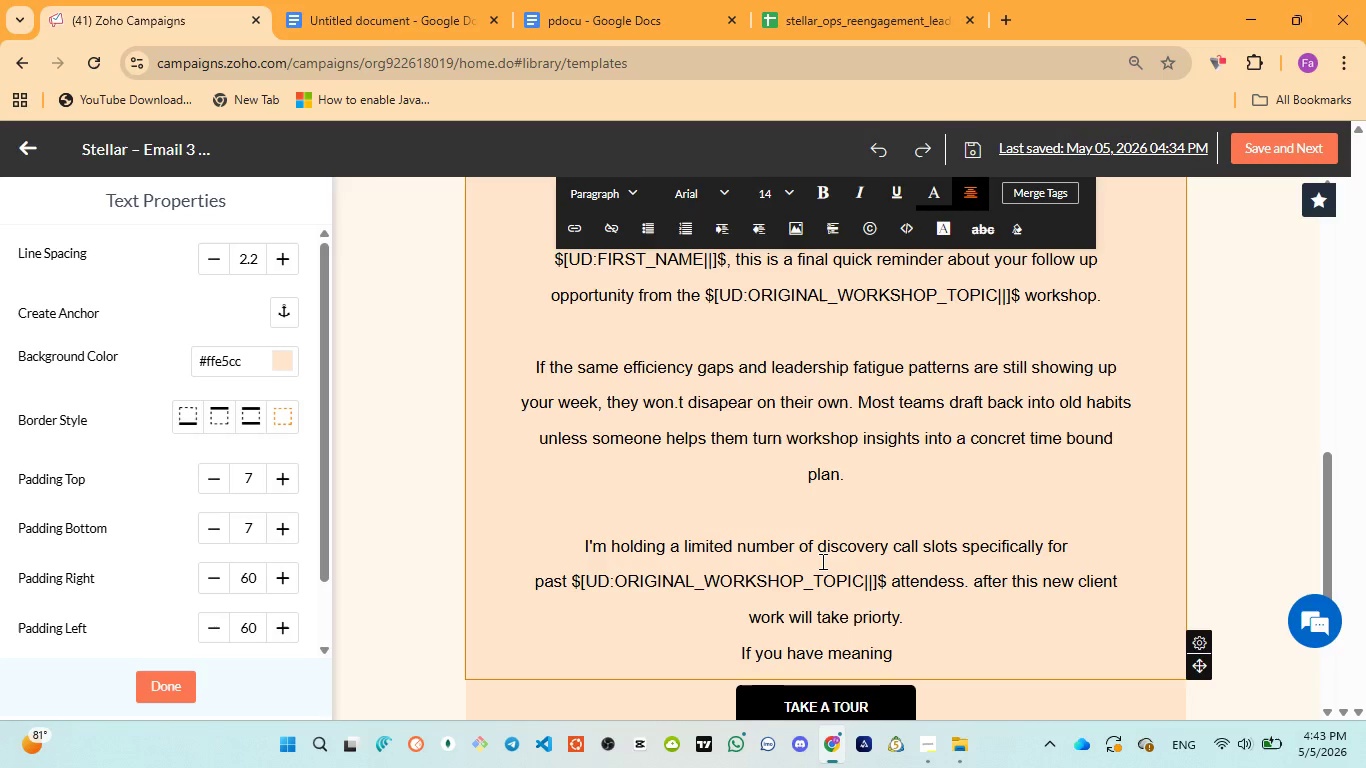 
wait(16.16)
 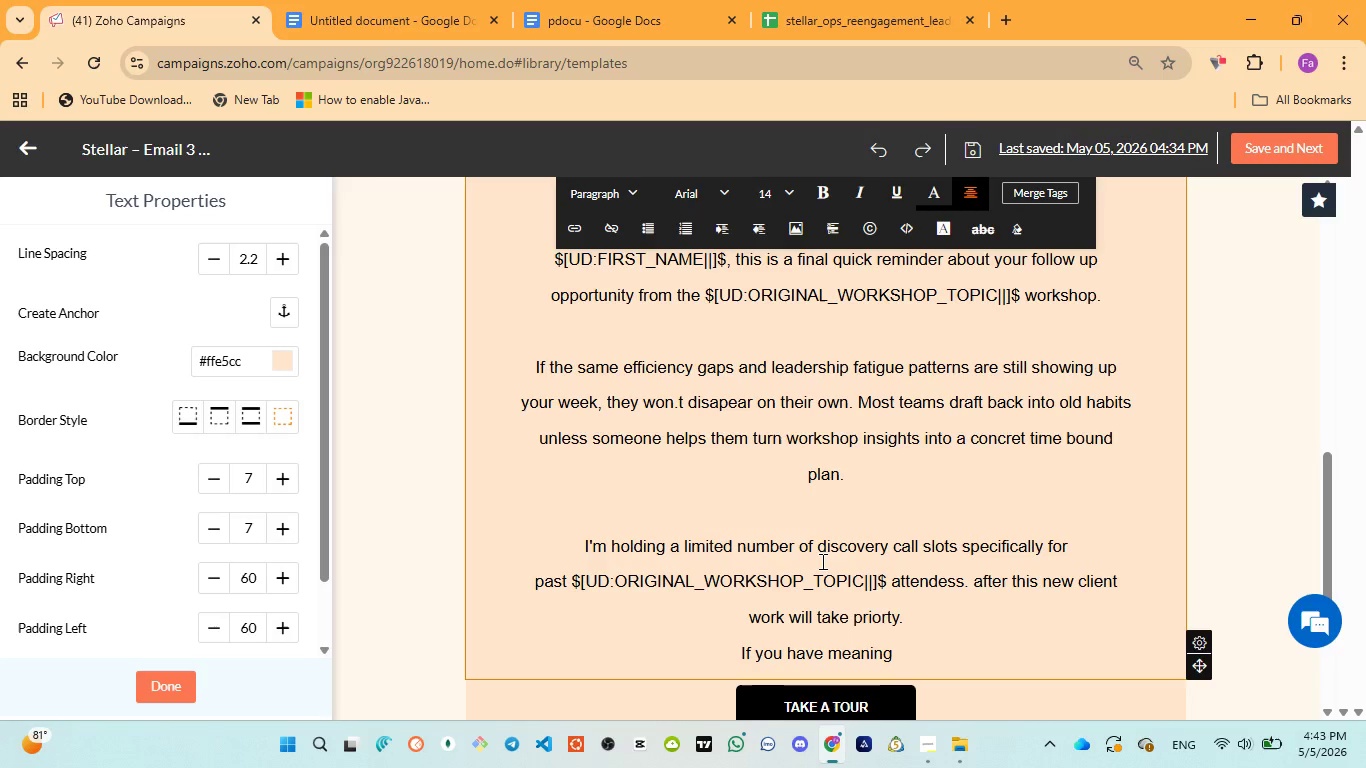 
left_click([167, 0])
 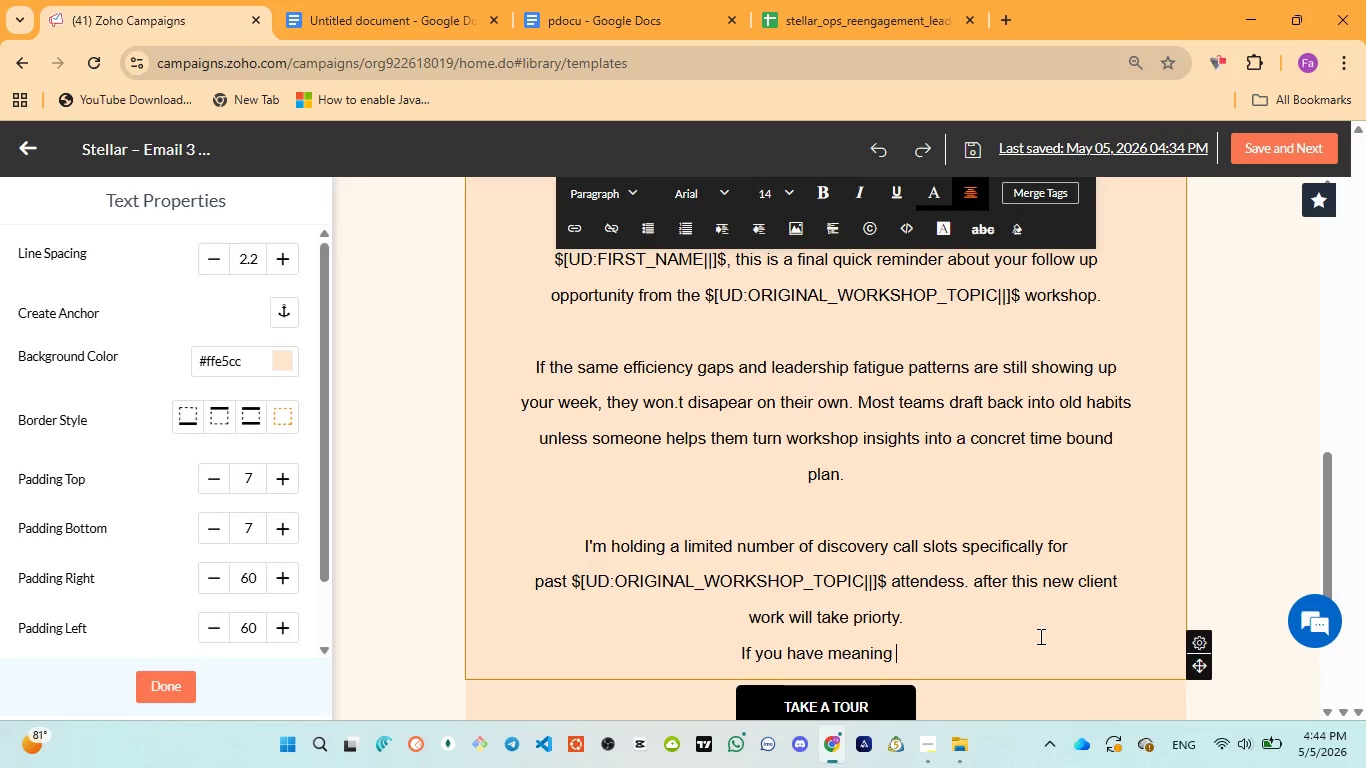 
type(to take the next step )
 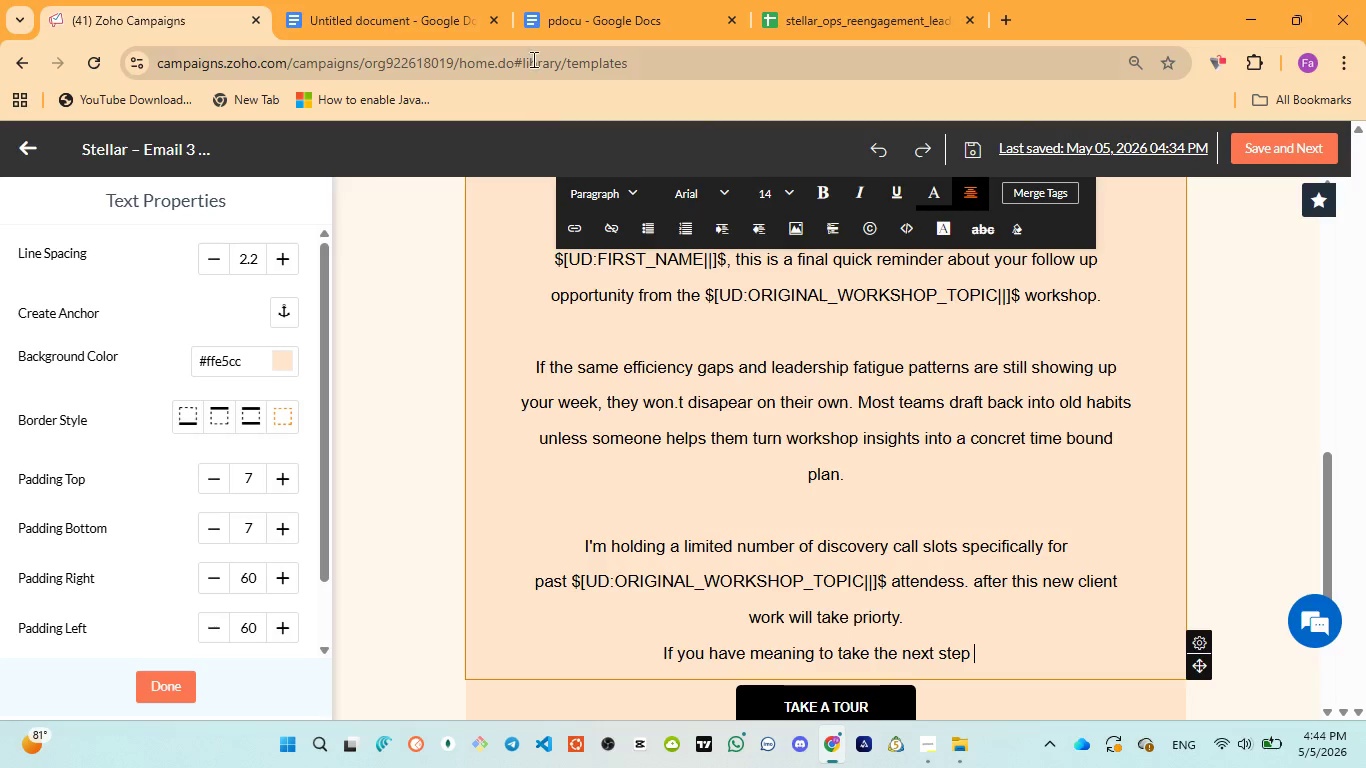 
left_click([573, 21])
 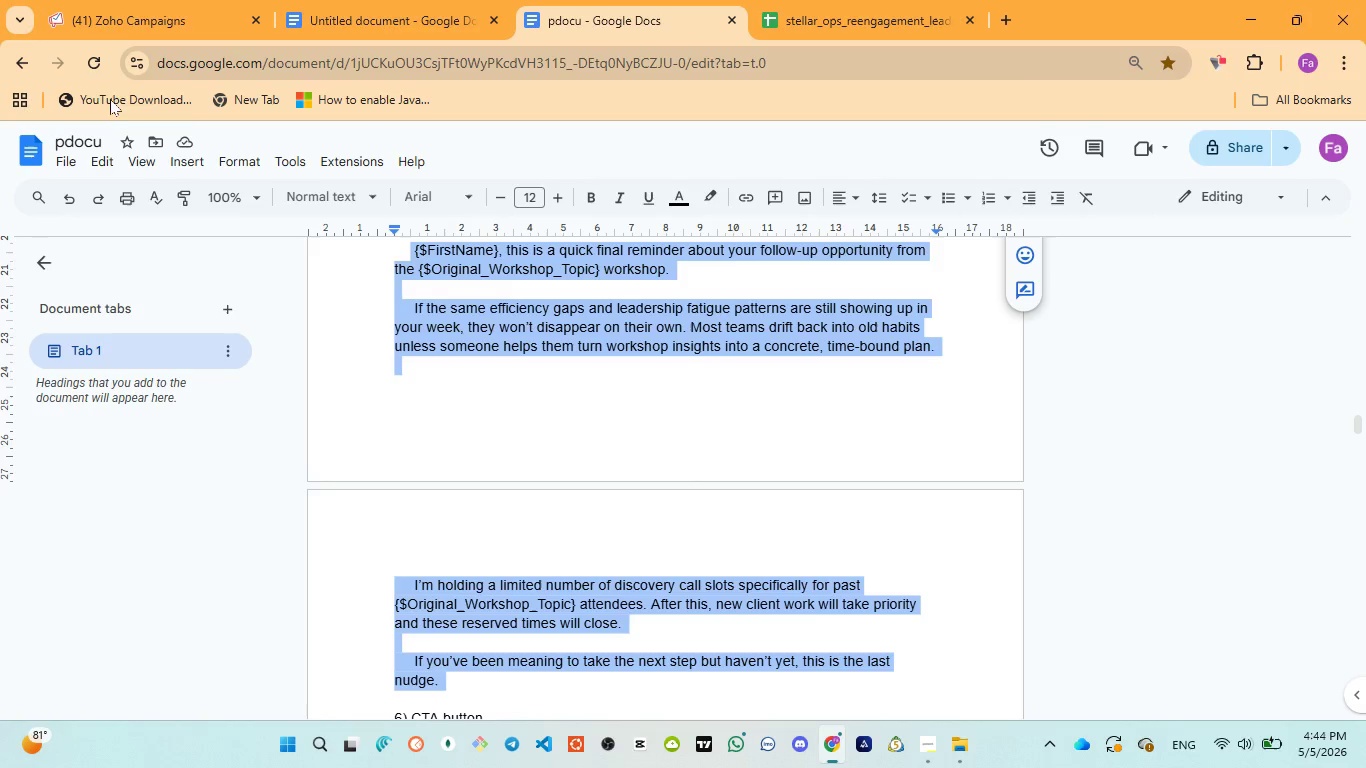 
left_click([103, 28])
 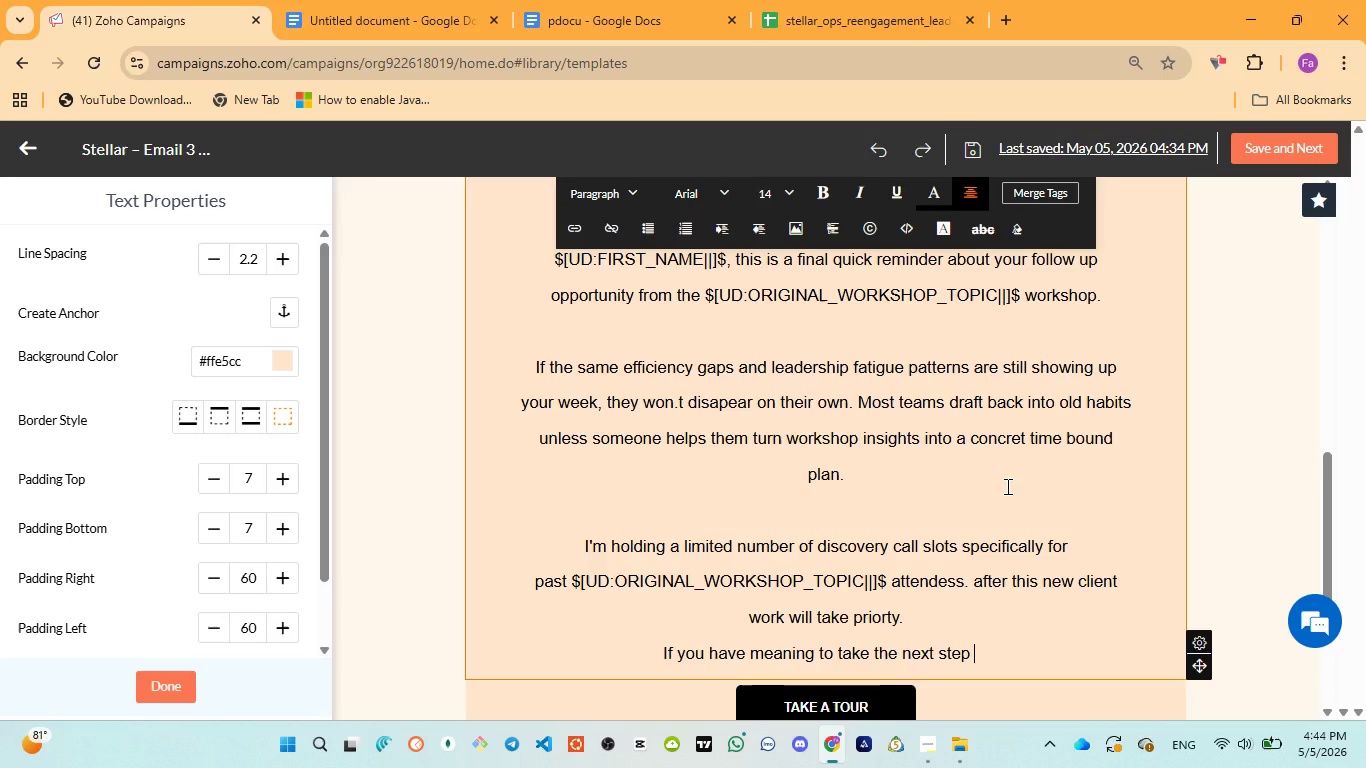 
type(this is the last nudge)
 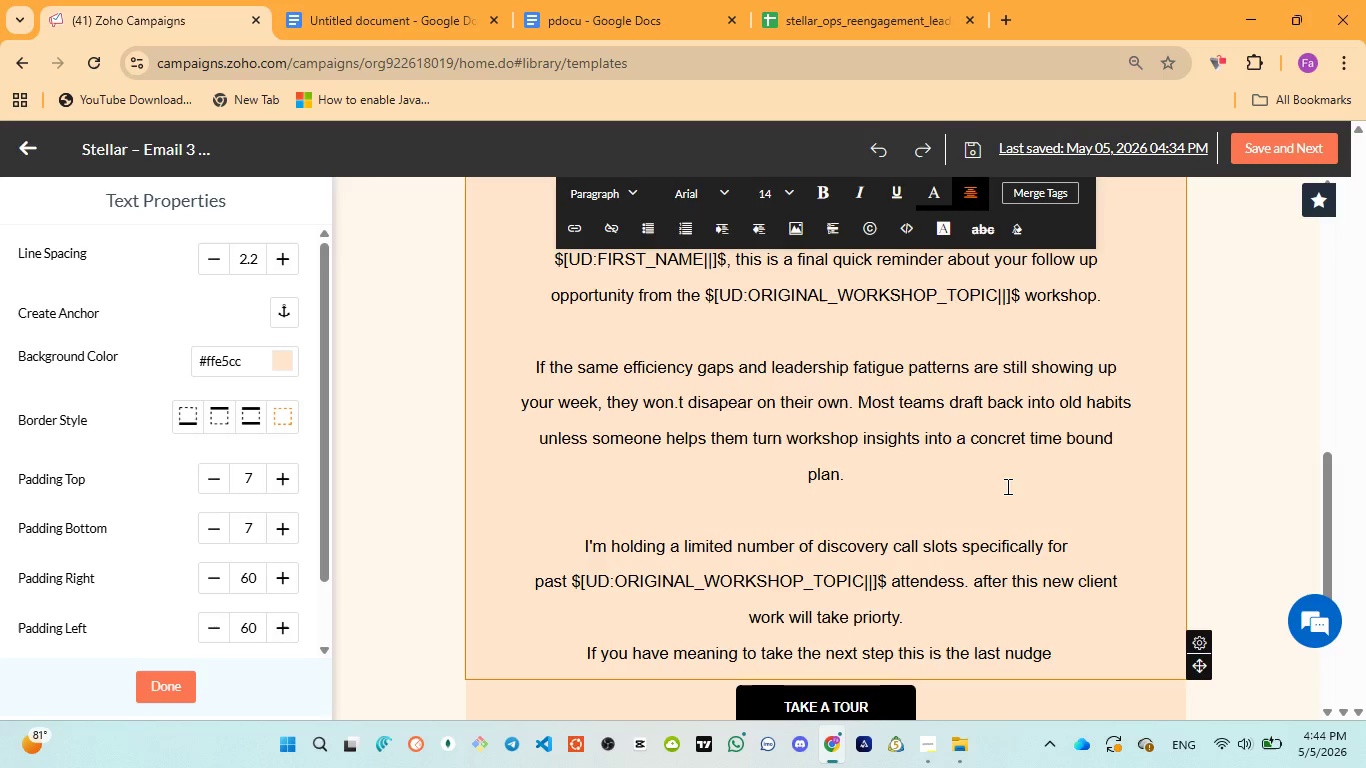 
key(Control+ControlLeft)
 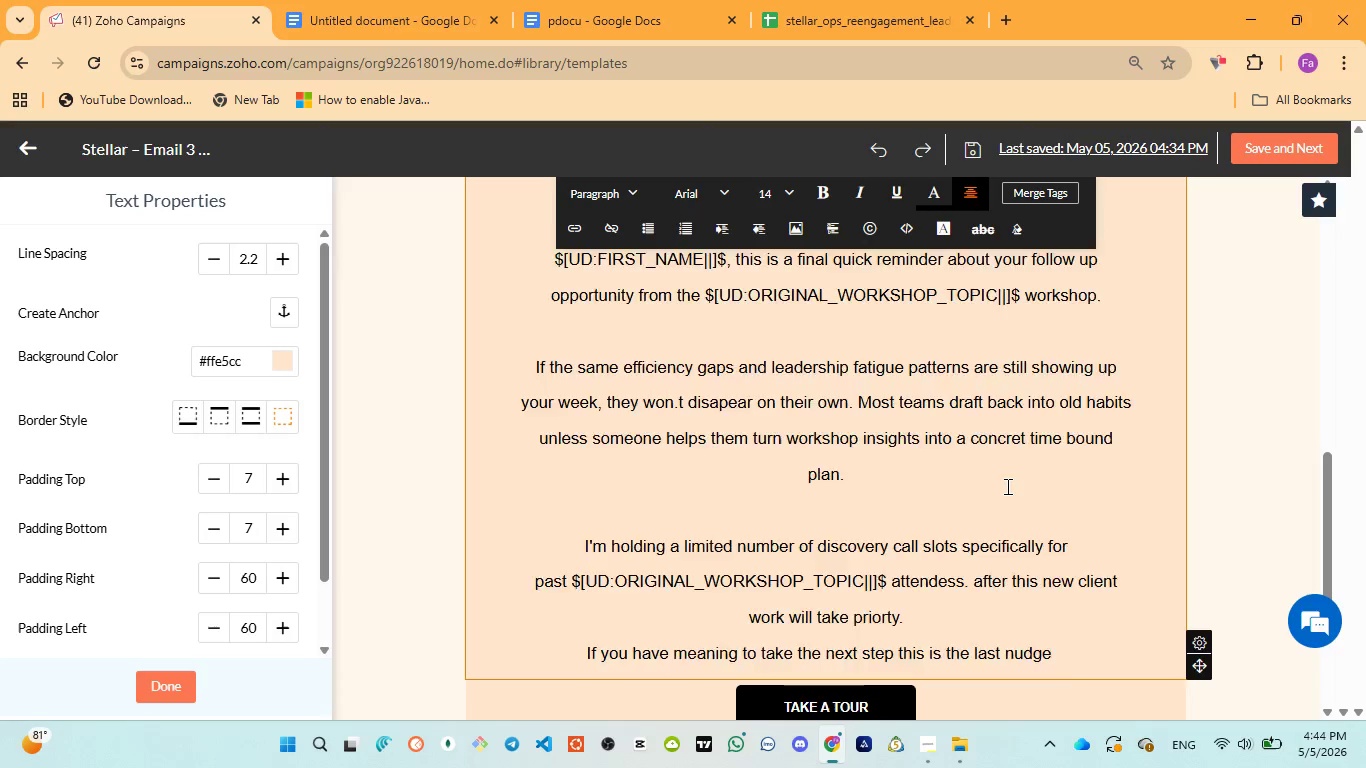 
key(Control+A)
 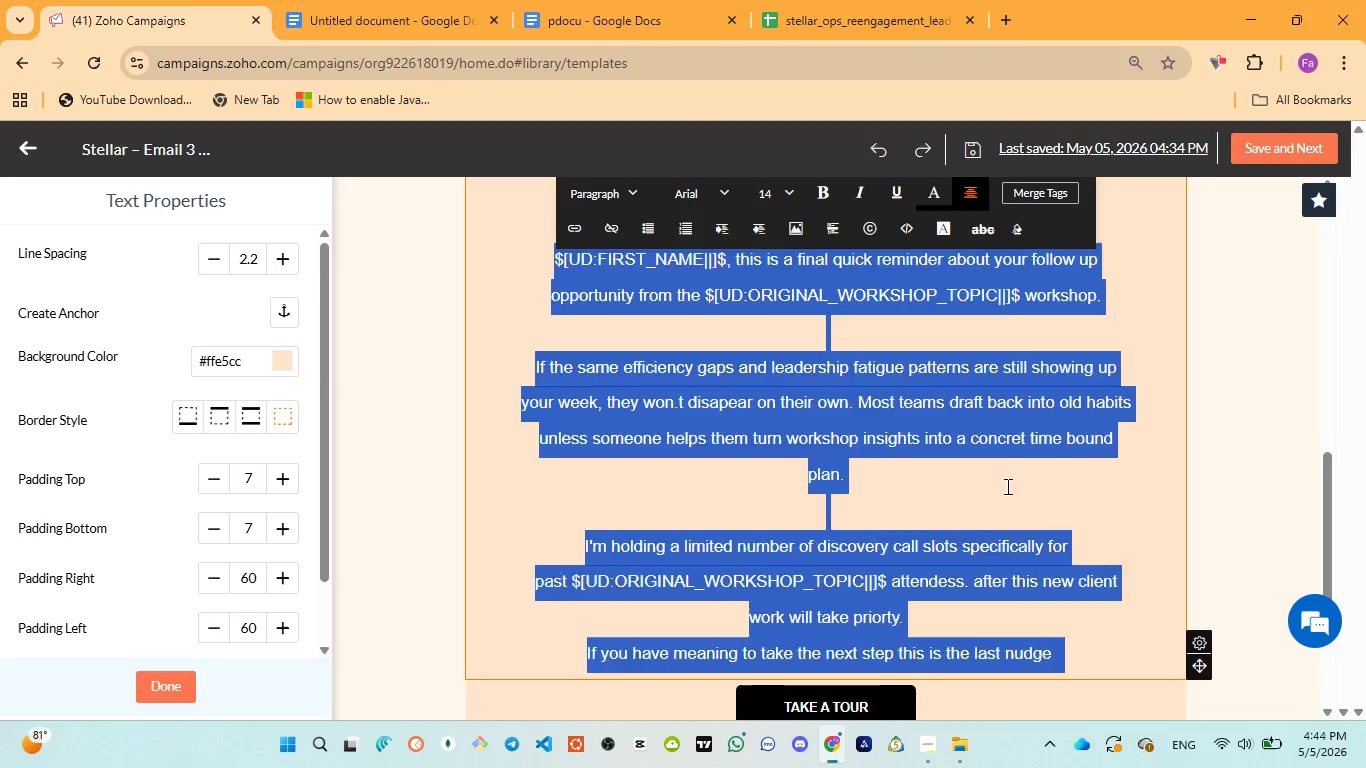 
key(Control+ControlLeft)
 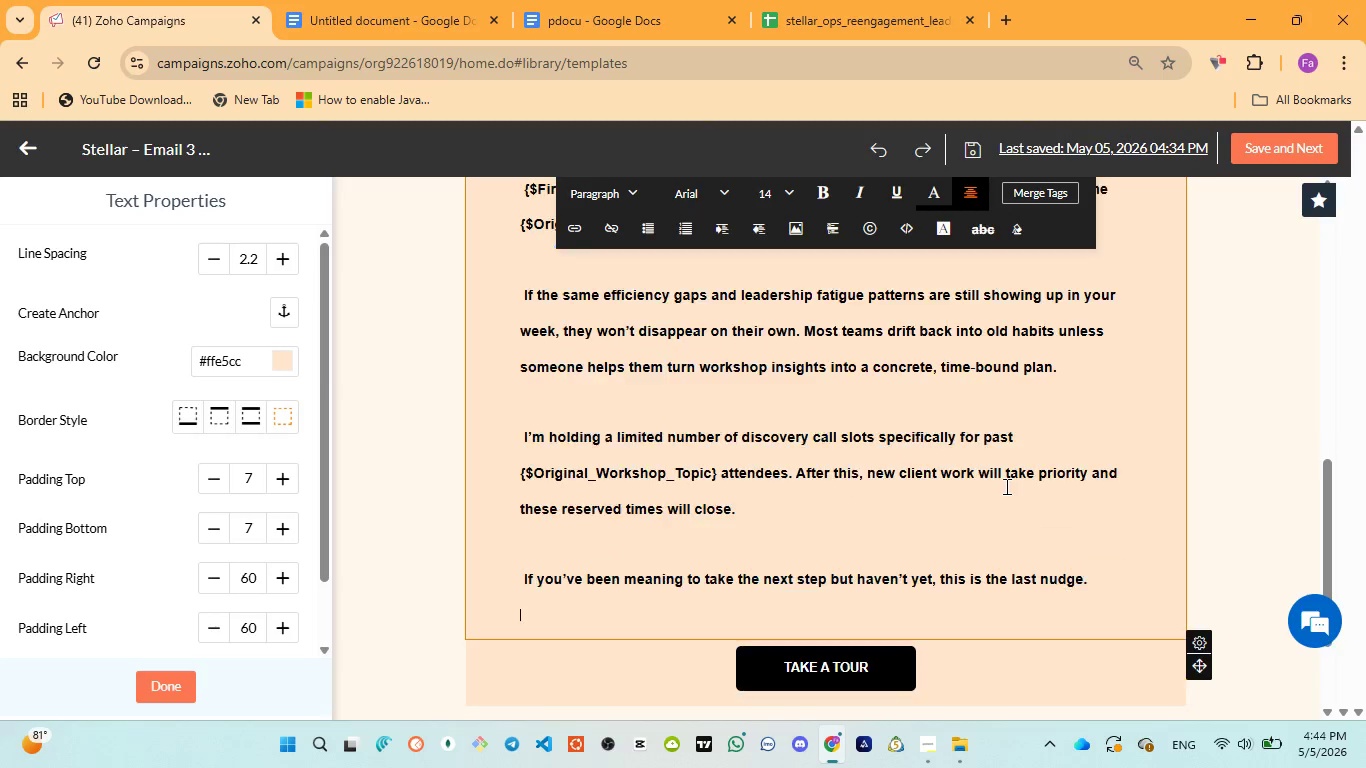 
key(Control+V)
 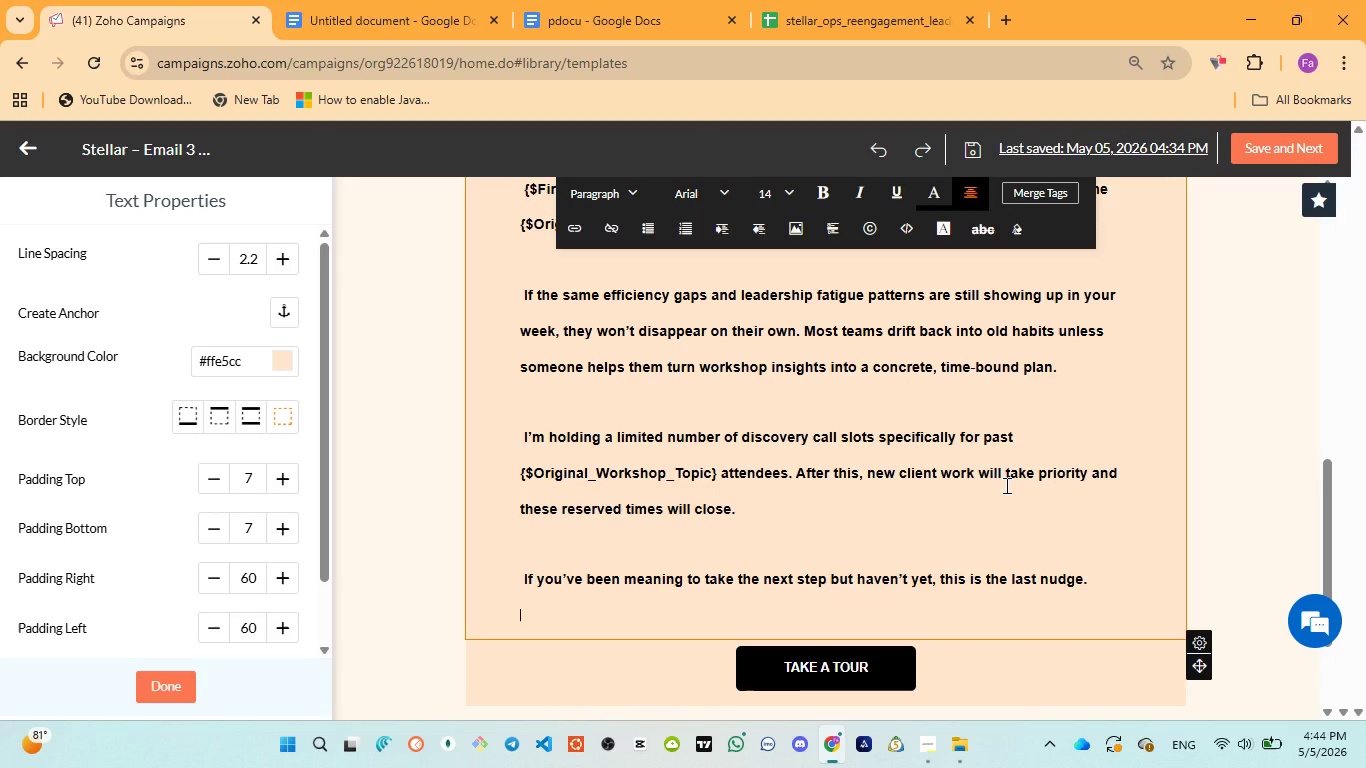 
scroll: coordinate [1003, 483], scroll_direction: up, amount: 2.0
 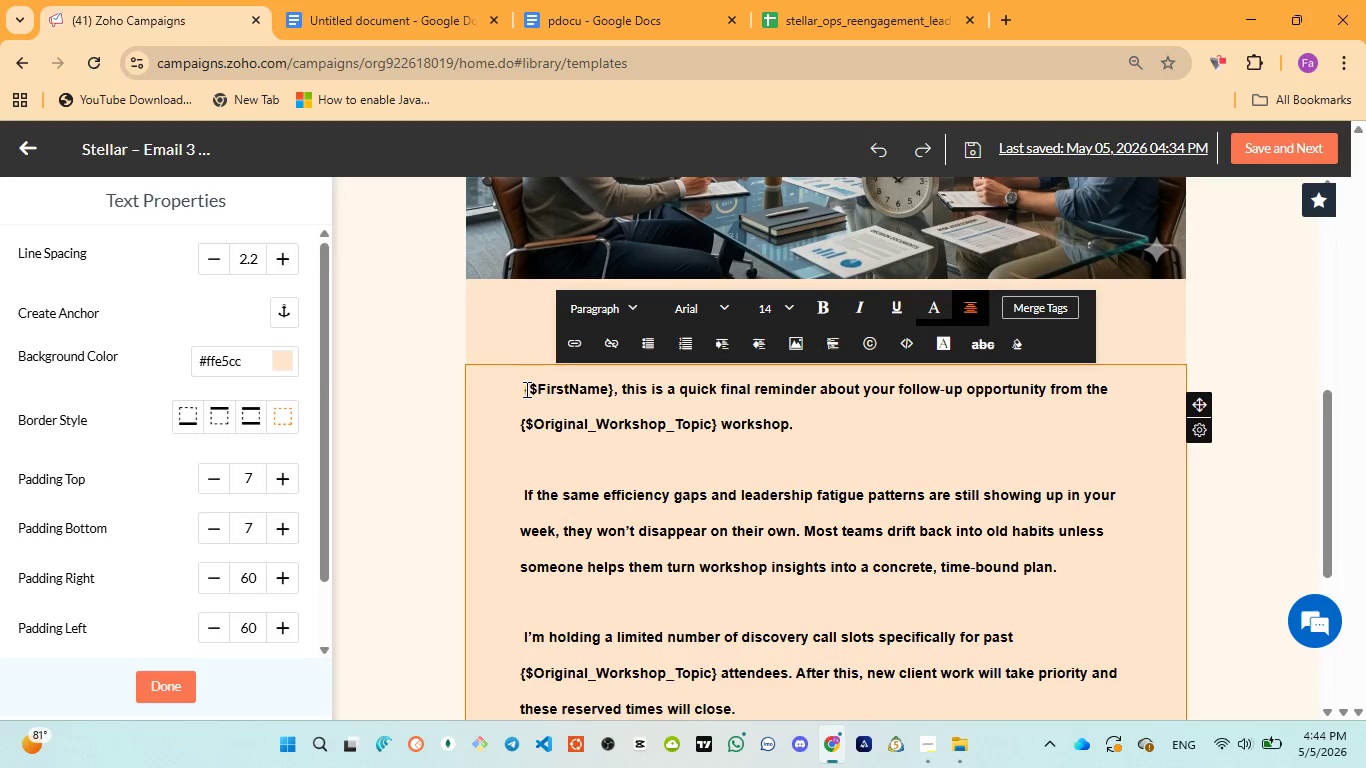 
left_click([524, 390])
 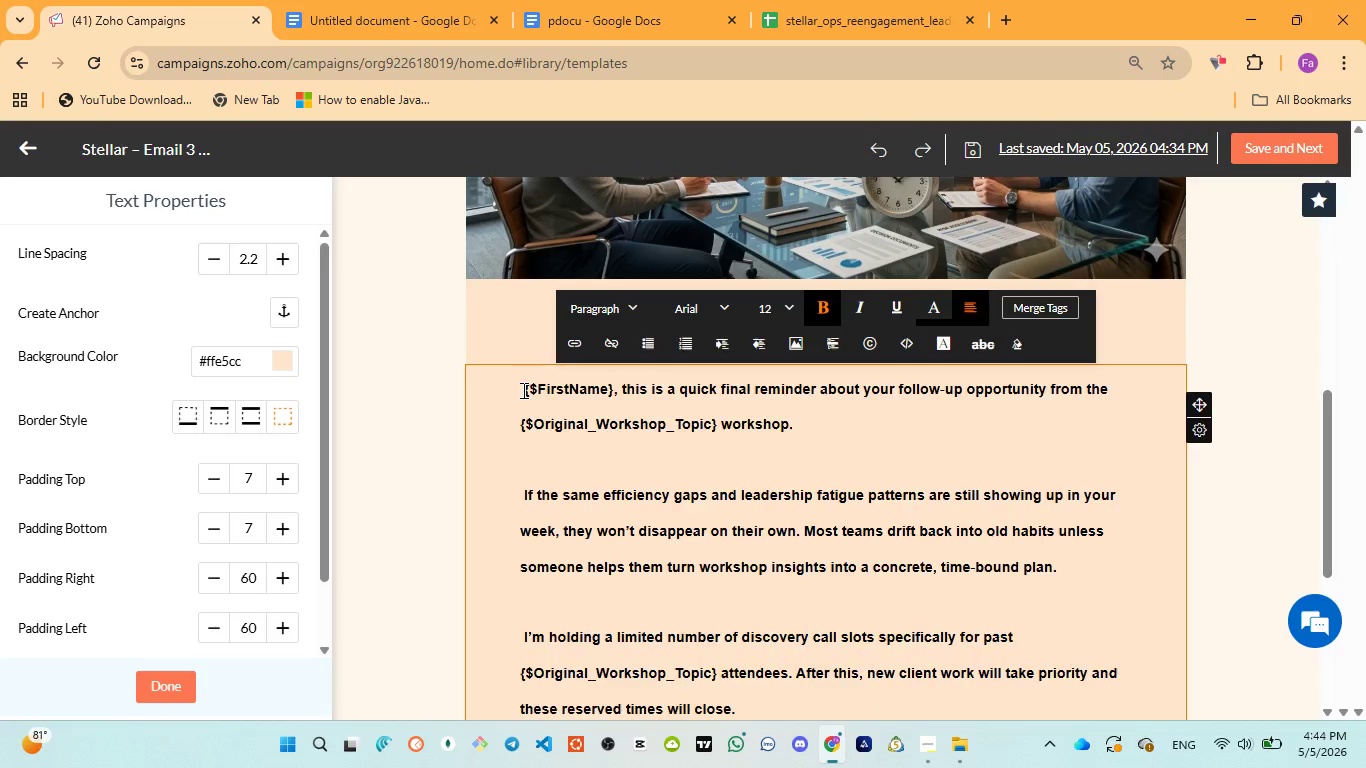 
key(Enter)
 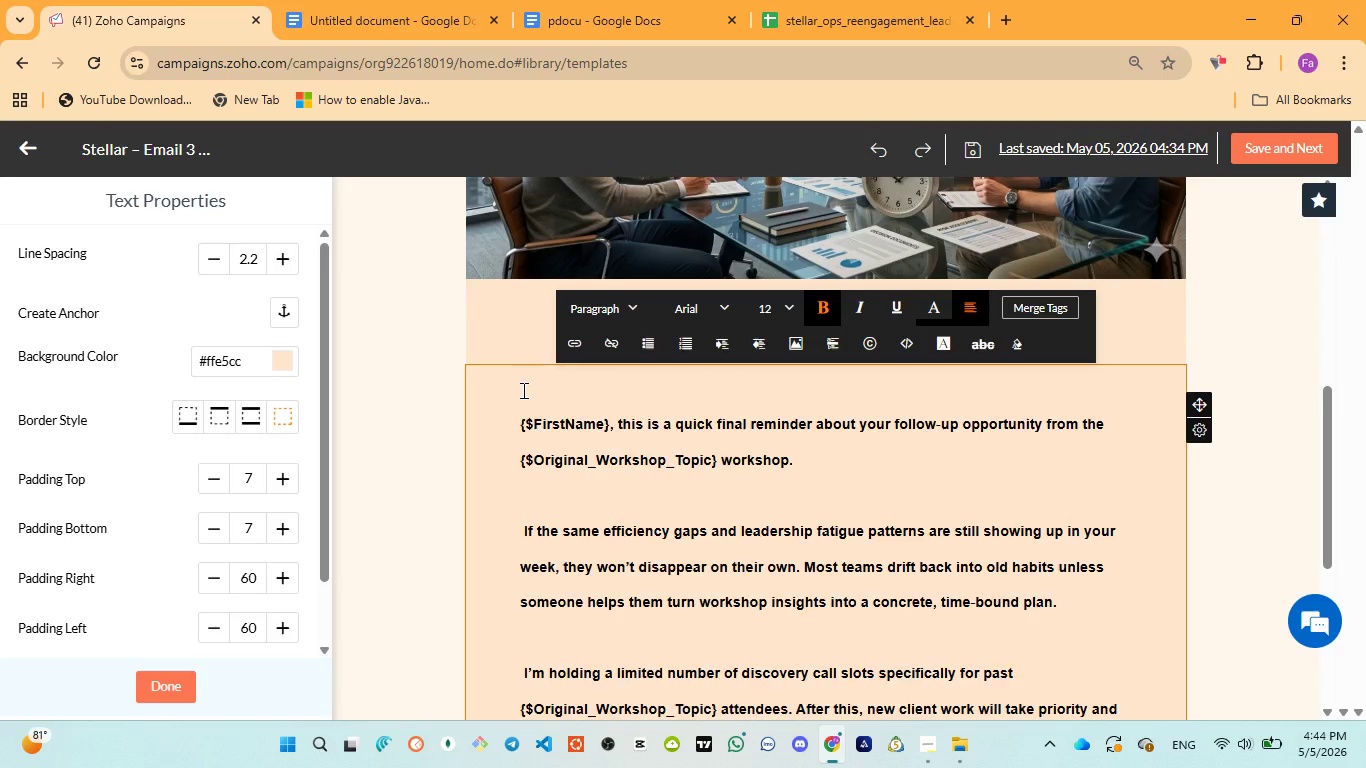 
key(Enter)
 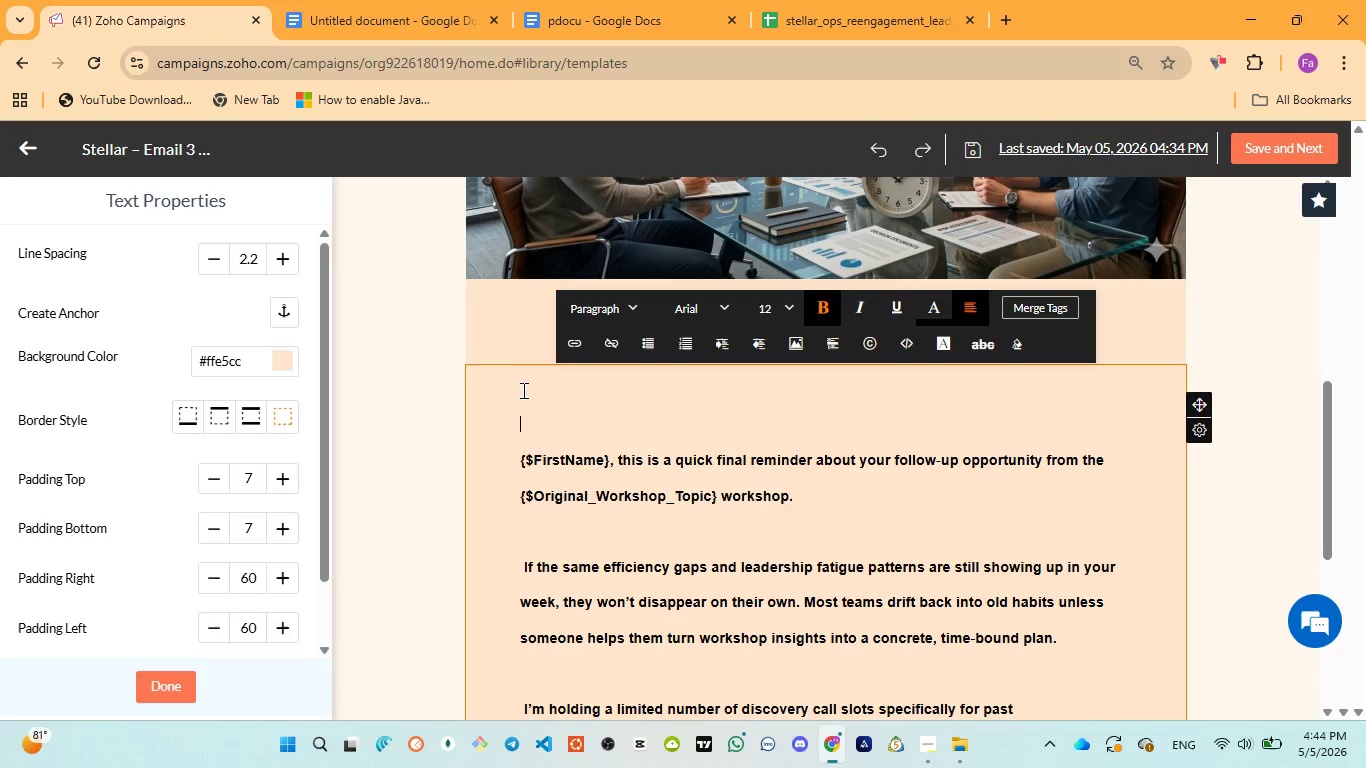 
key(ArrowUp)
 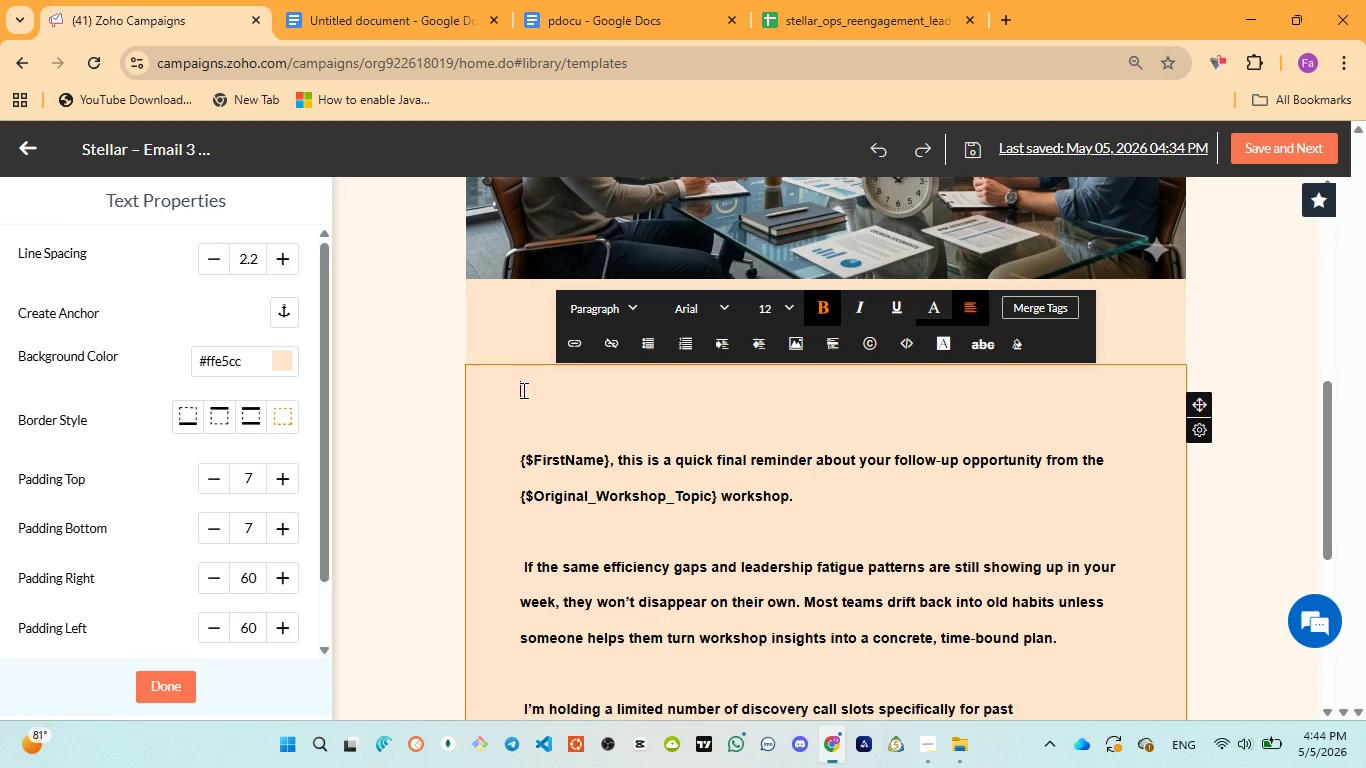 
key(ArrowUp)
 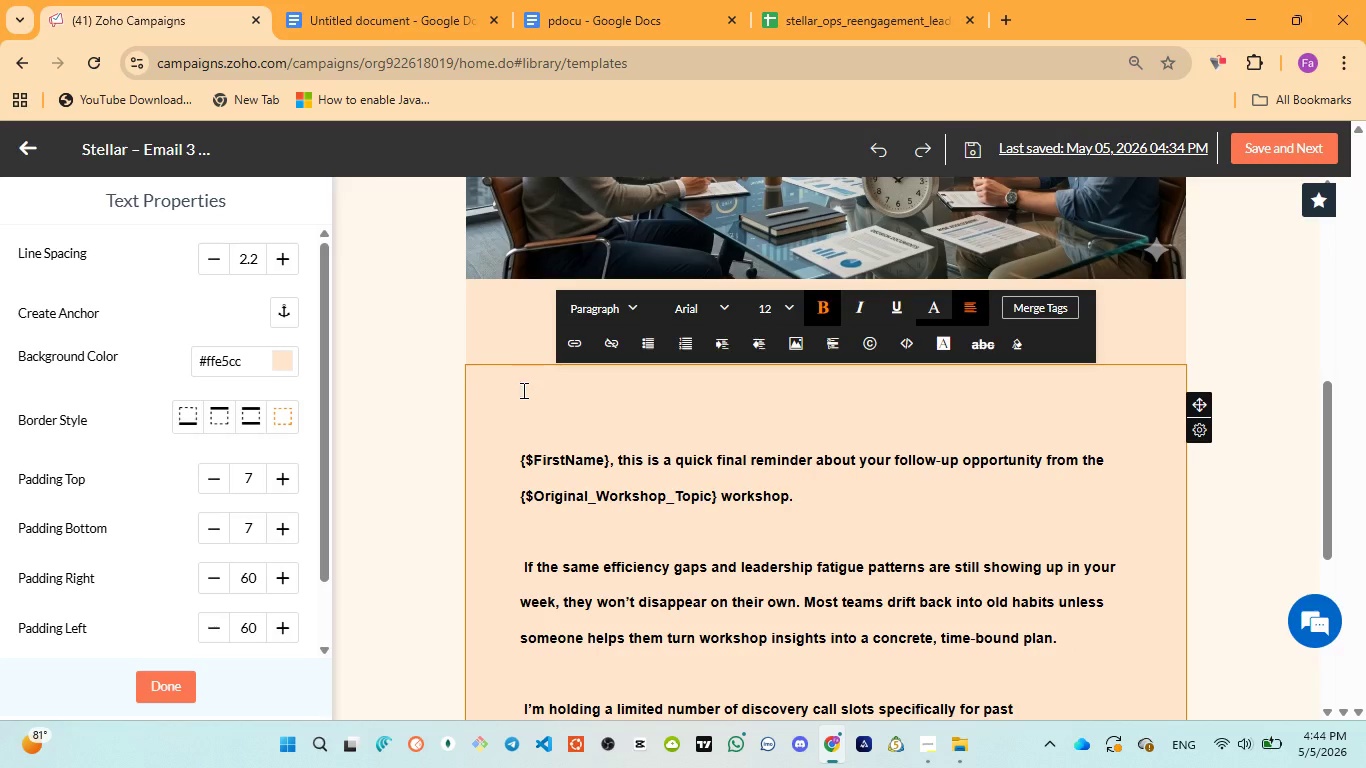 
type(Hi )
 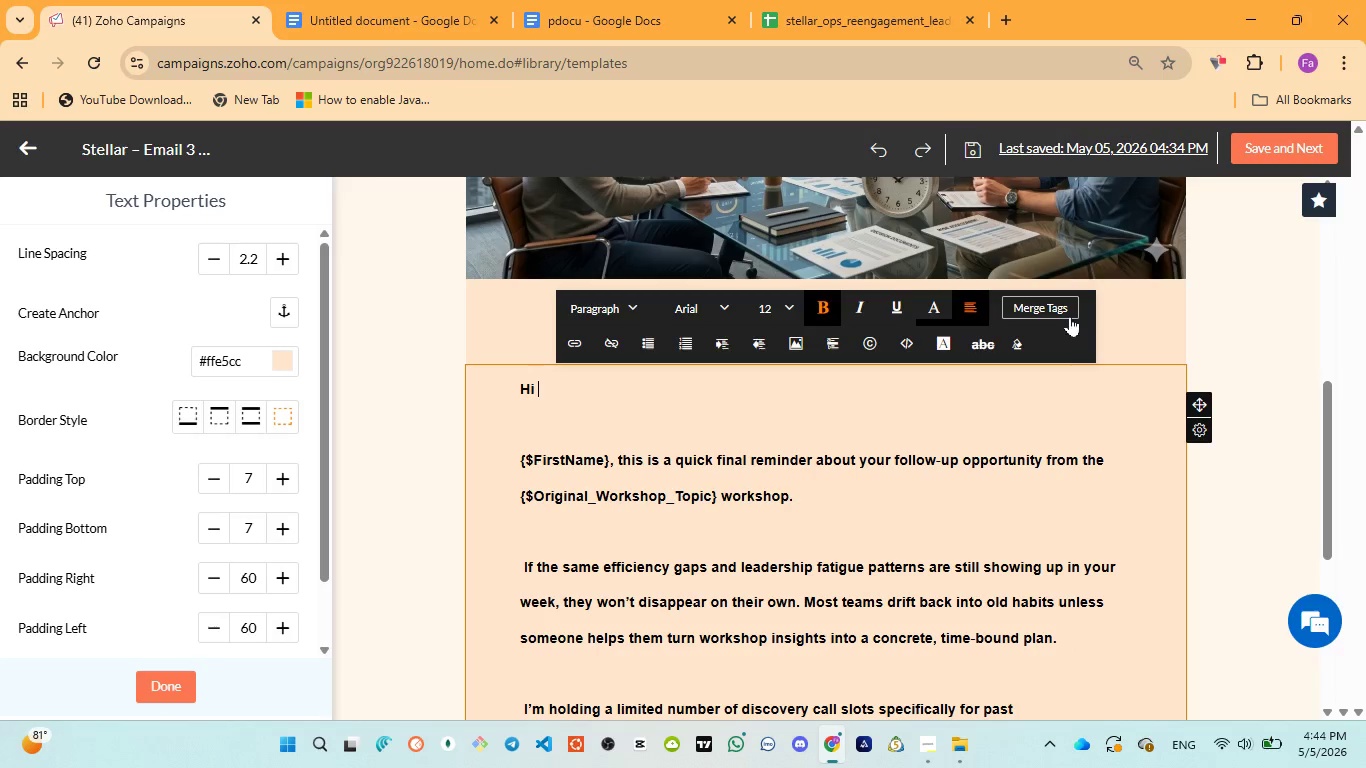 
left_click([1070, 316])
 